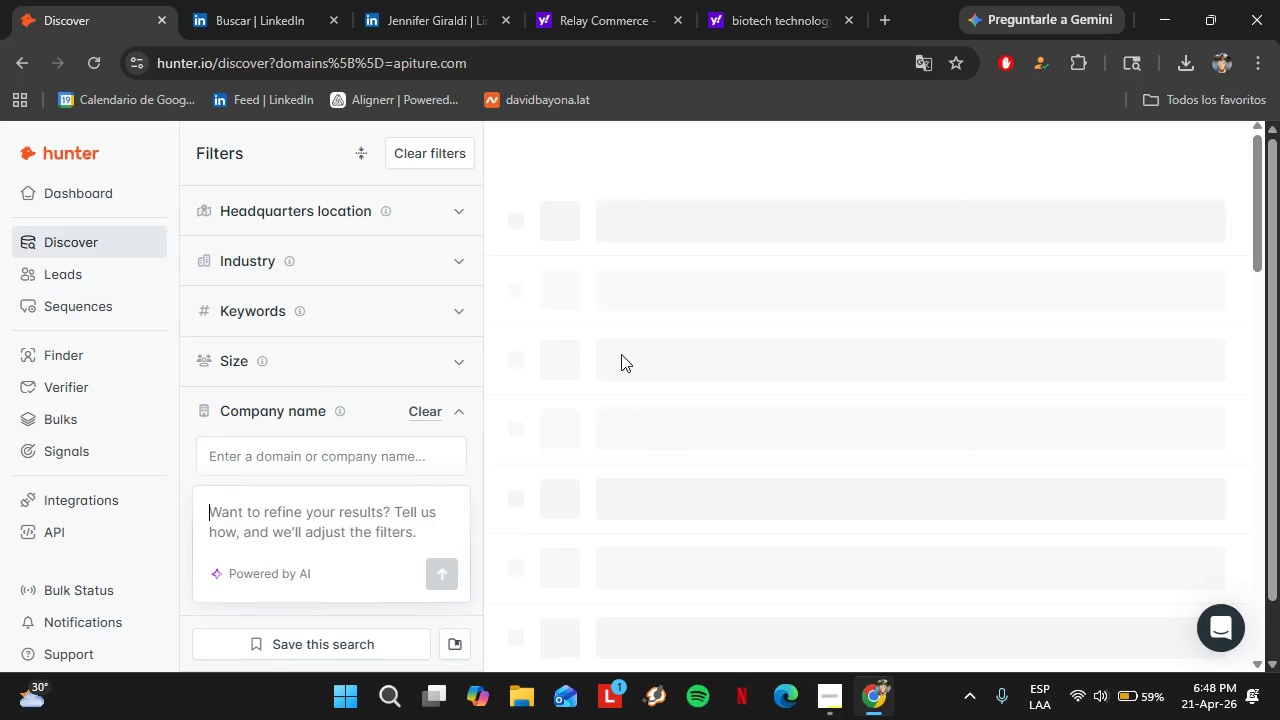 
wait(9.7)
 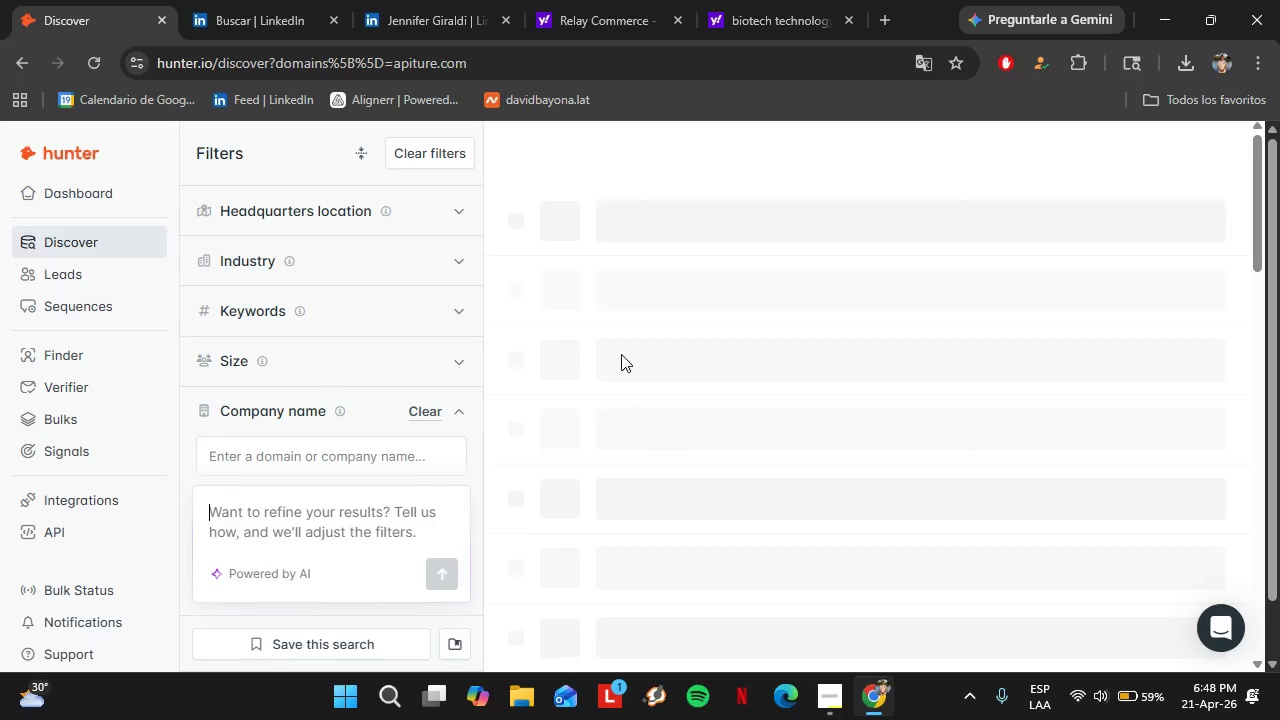 
left_click([427, 411])
 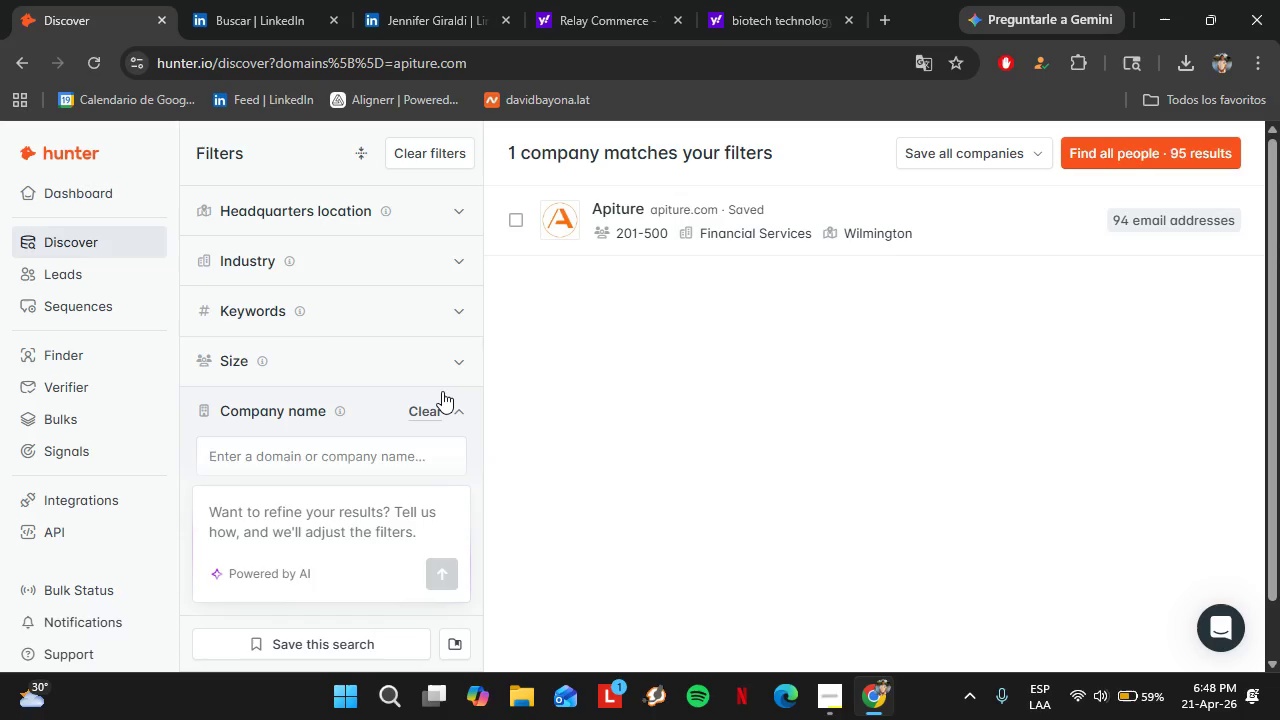 
left_click([323, 458])
 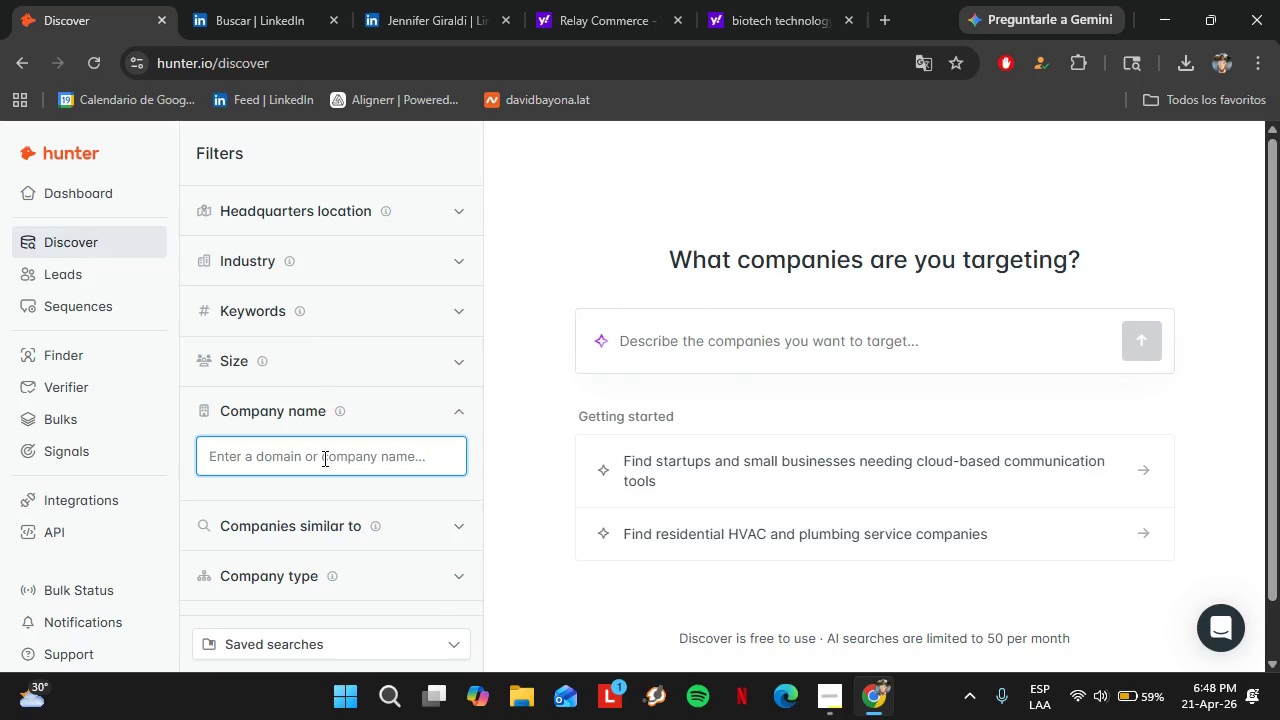 
type(Relay Nw)
key(Backspace)
type(etwork)
 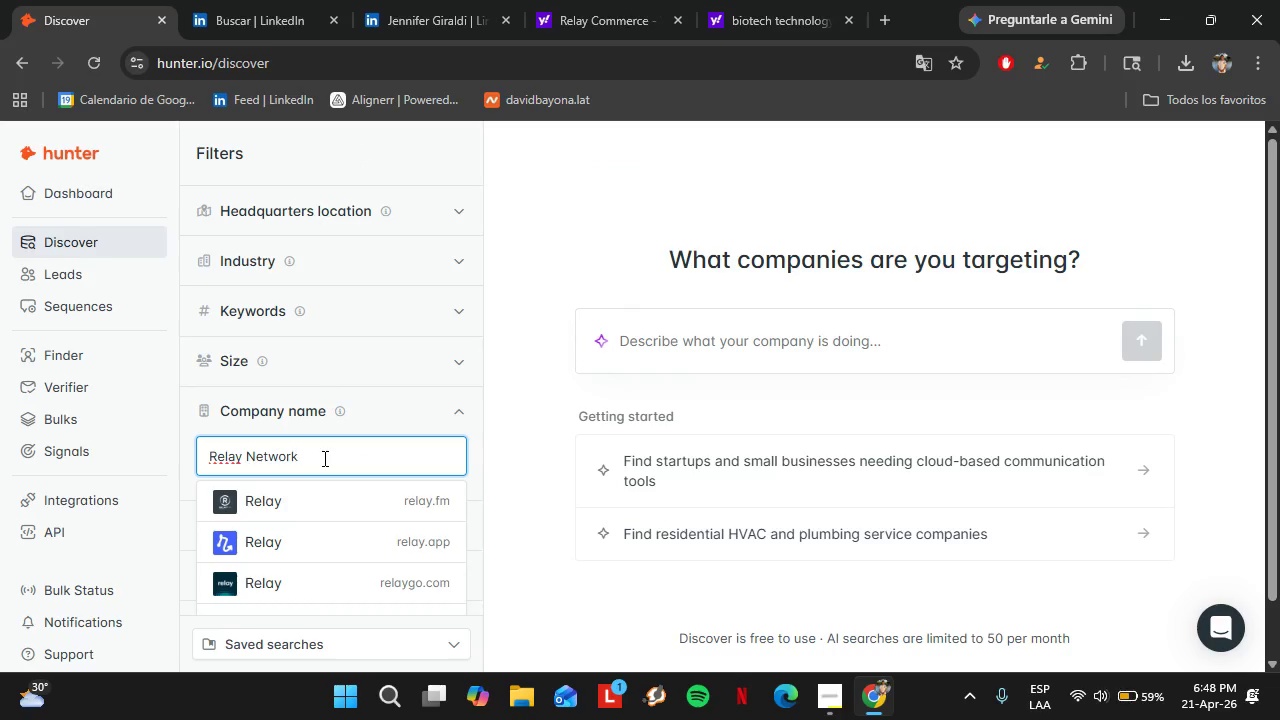 
left_click([341, 495])
 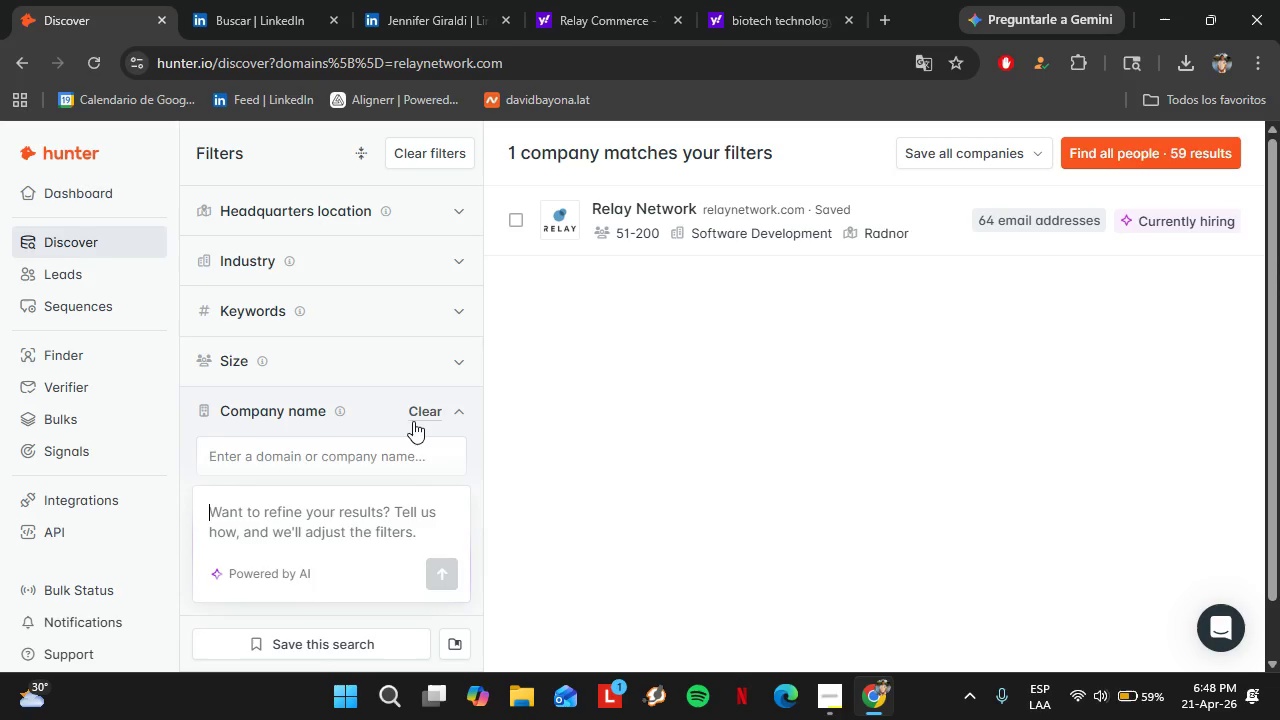 
wait(18.64)
 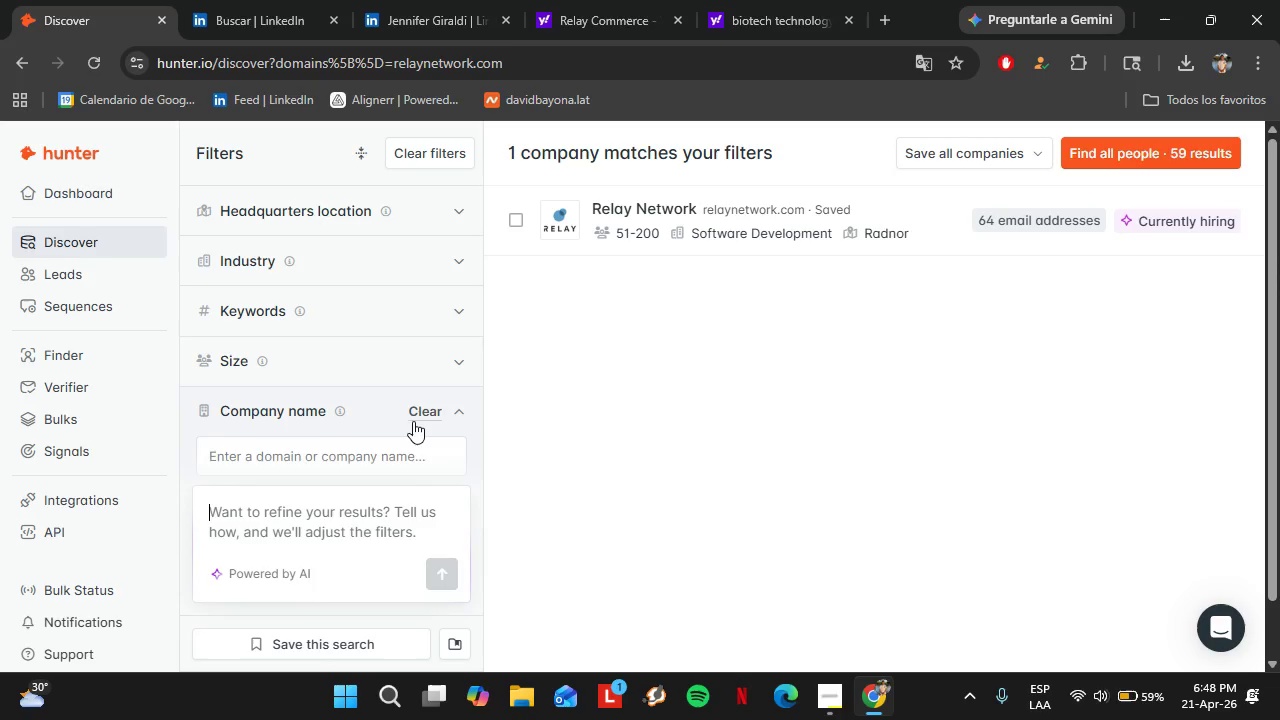 
left_click([424, 416])
 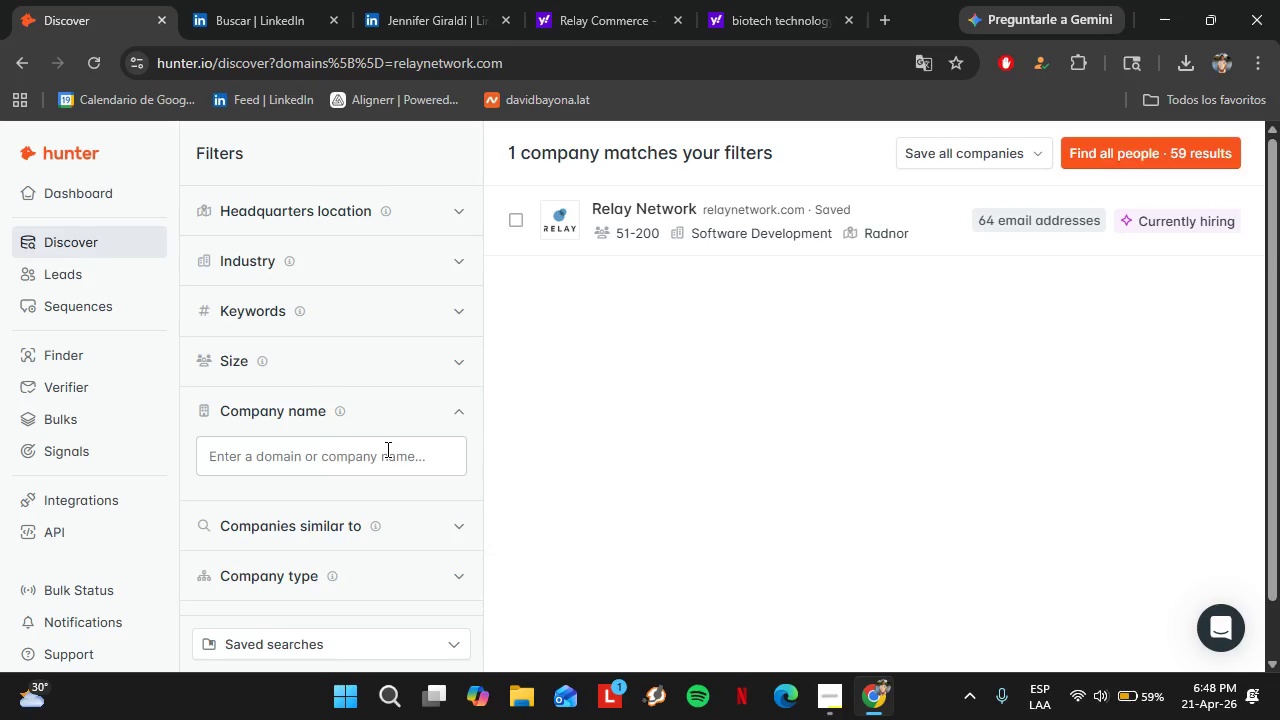 
left_click([386, 449])
 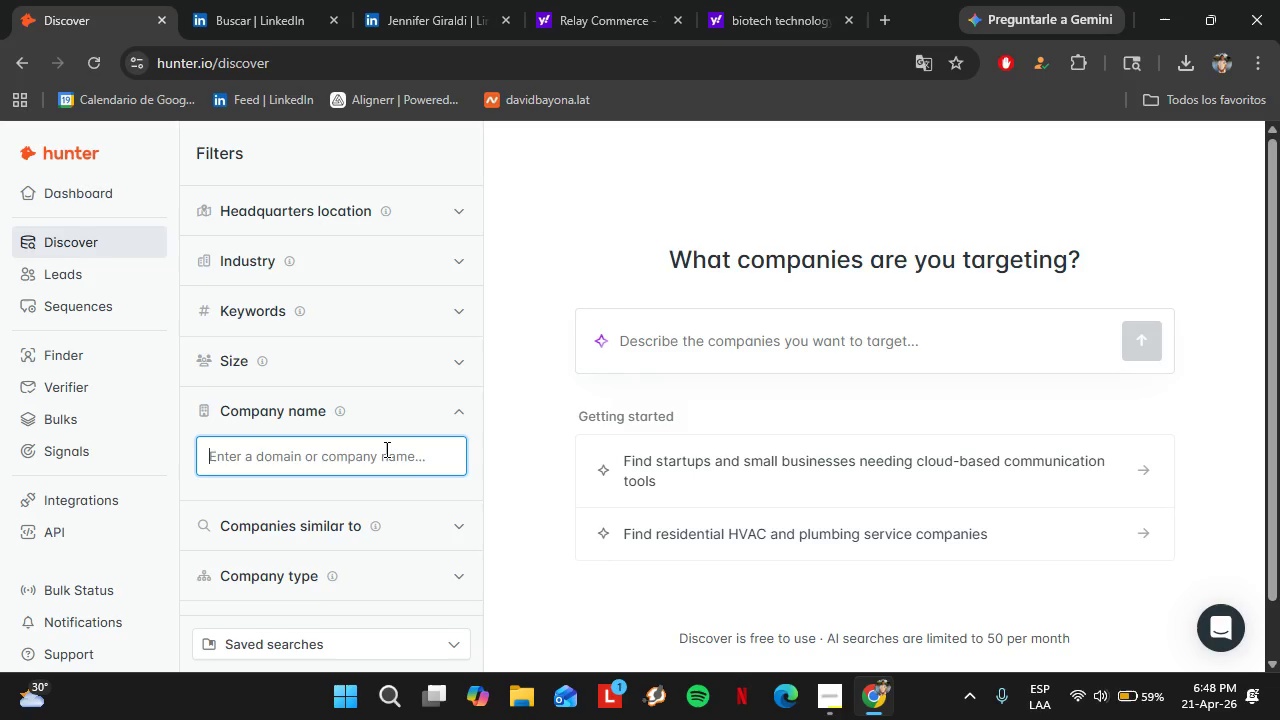 
type(Stealthy.ai)
 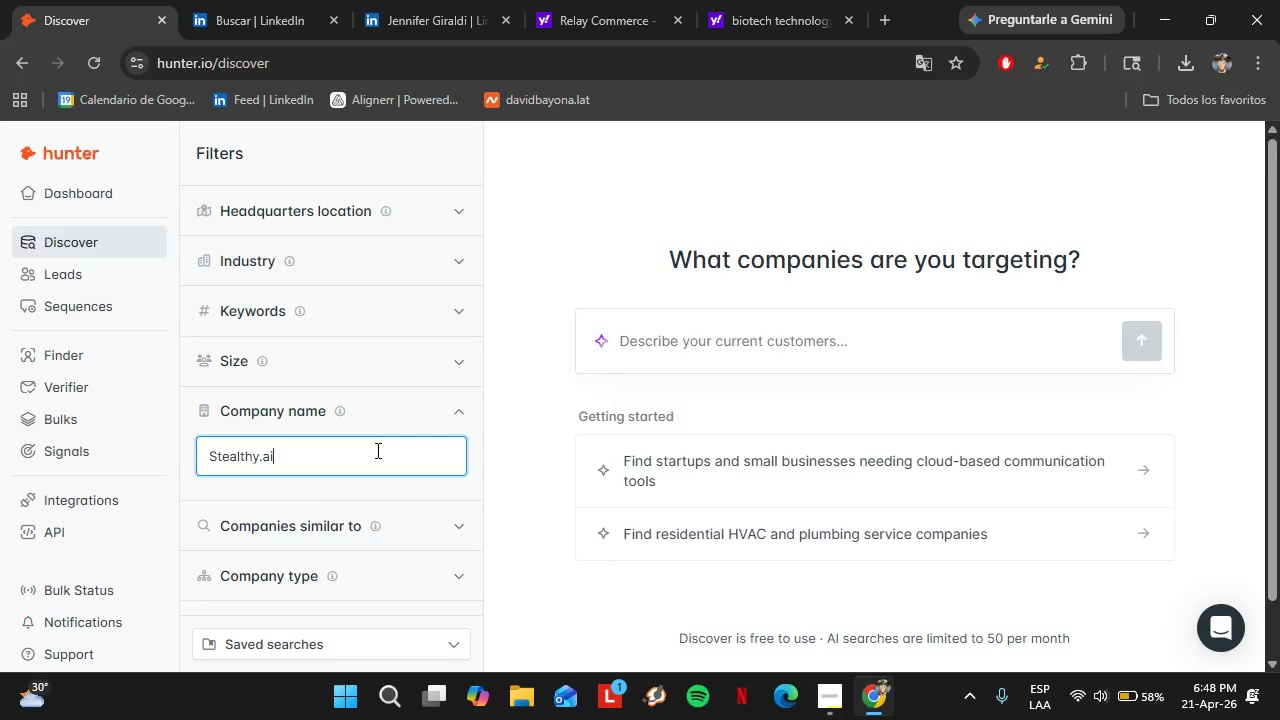 
key(Backspace)
 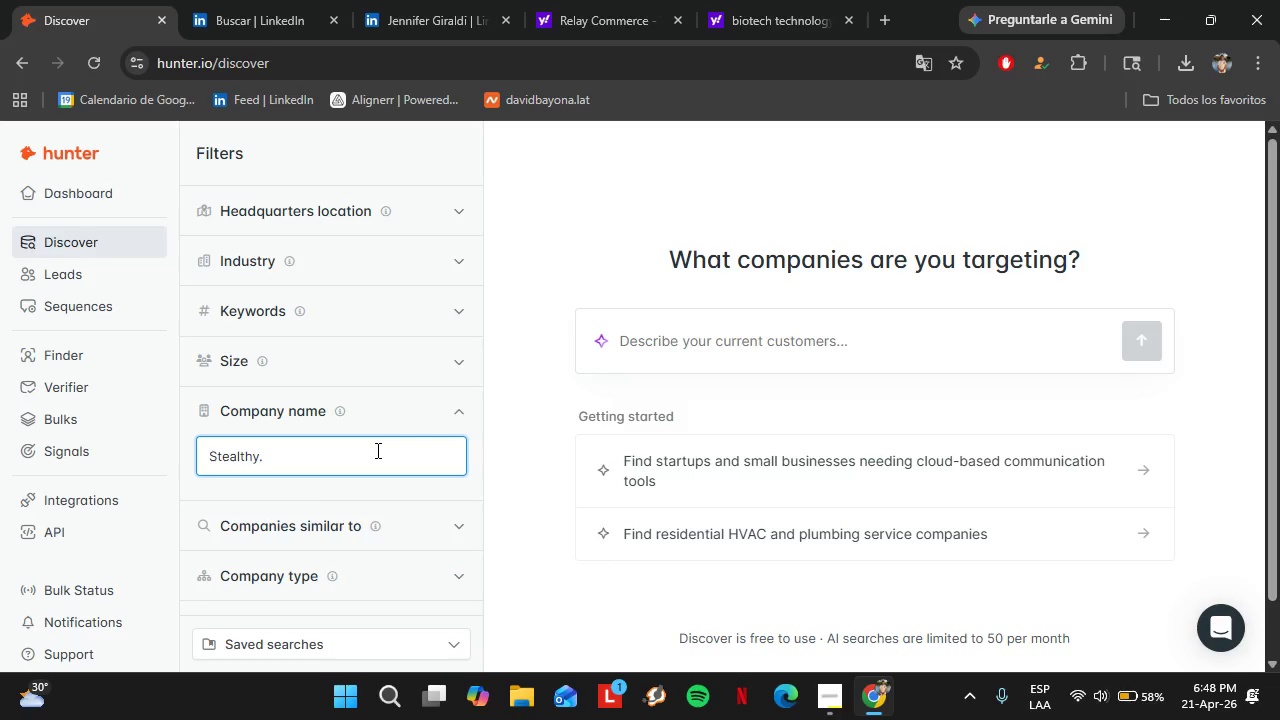 
key(Backspace)
 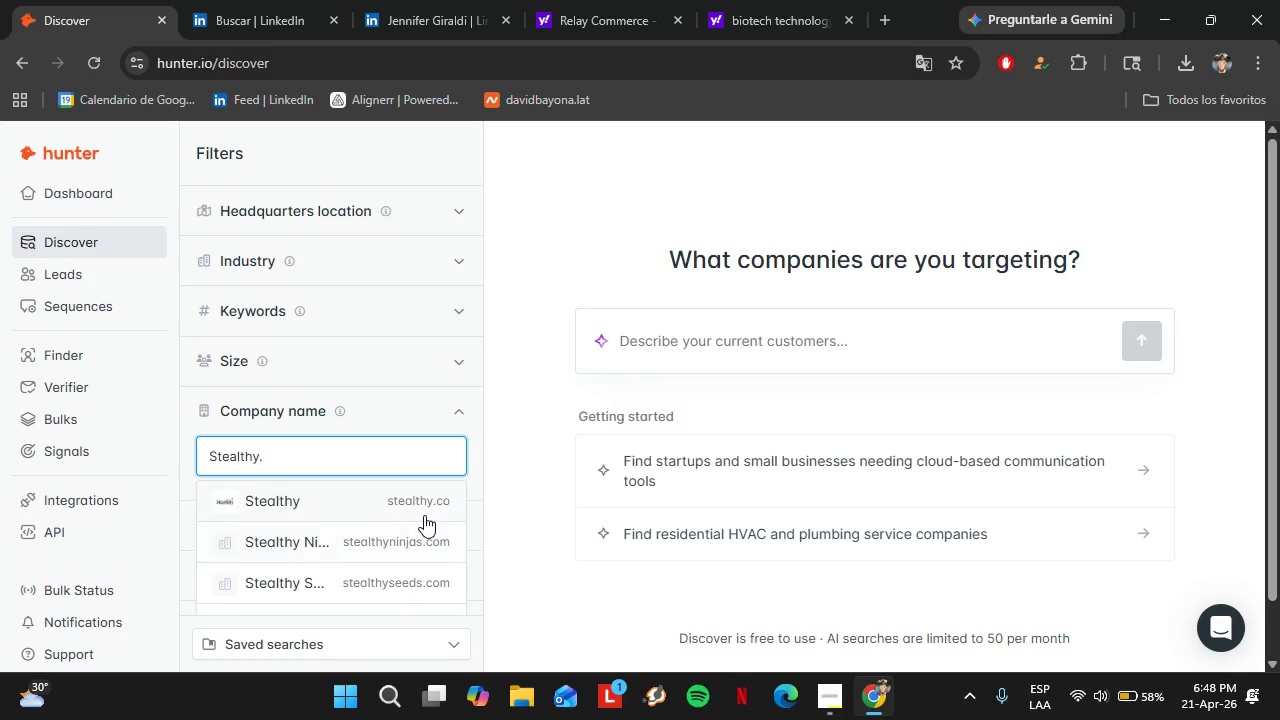 
left_click([417, 511])
 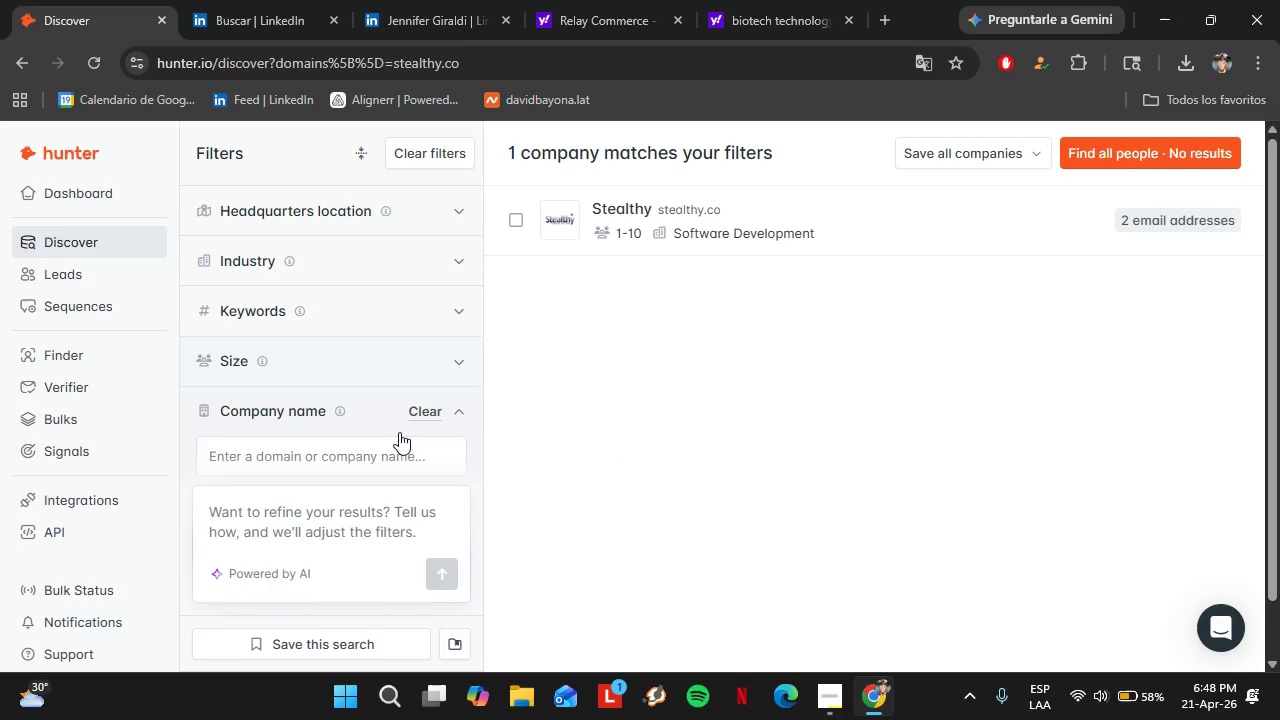 
left_click([415, 417])
 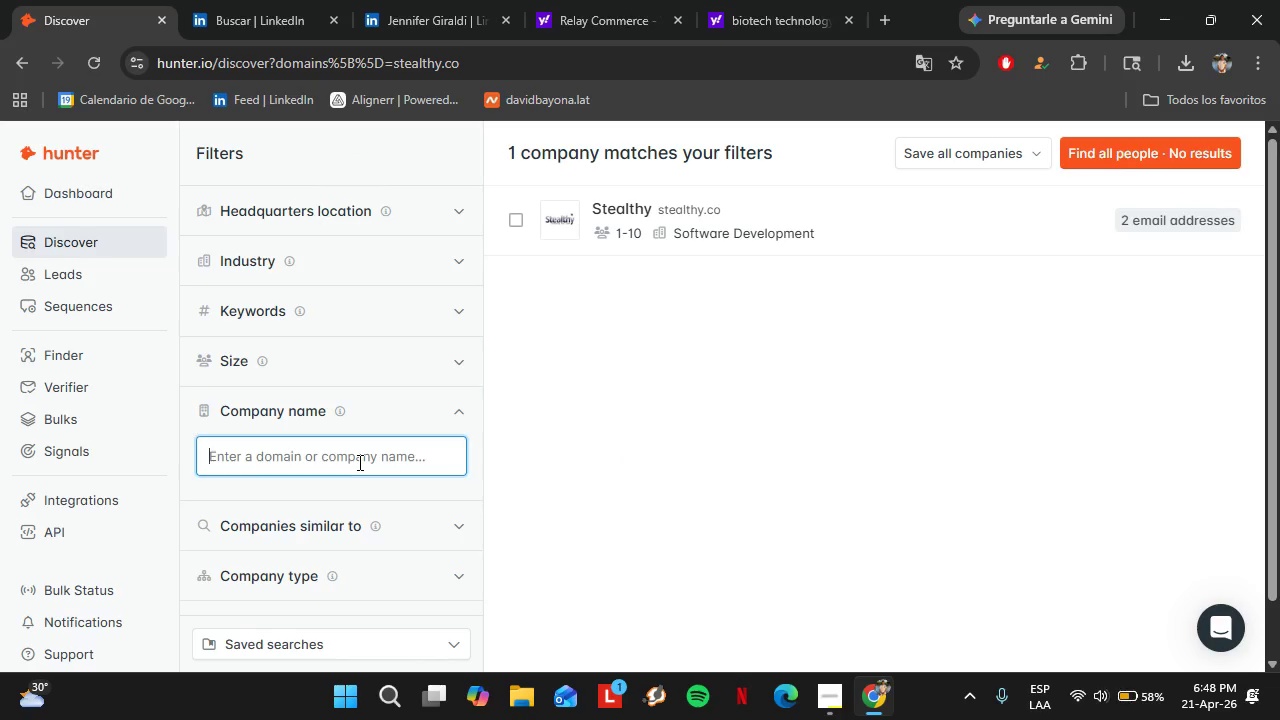 
left_click([358, 462])
 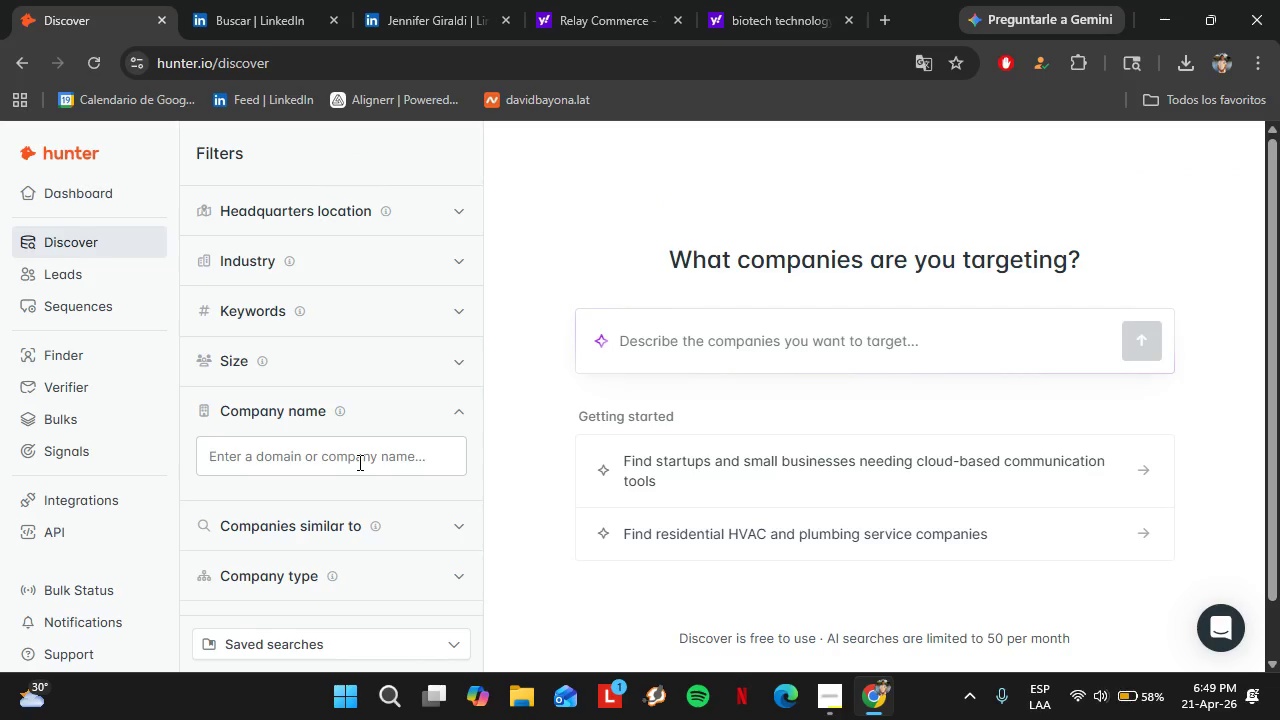 
type(pendo)
 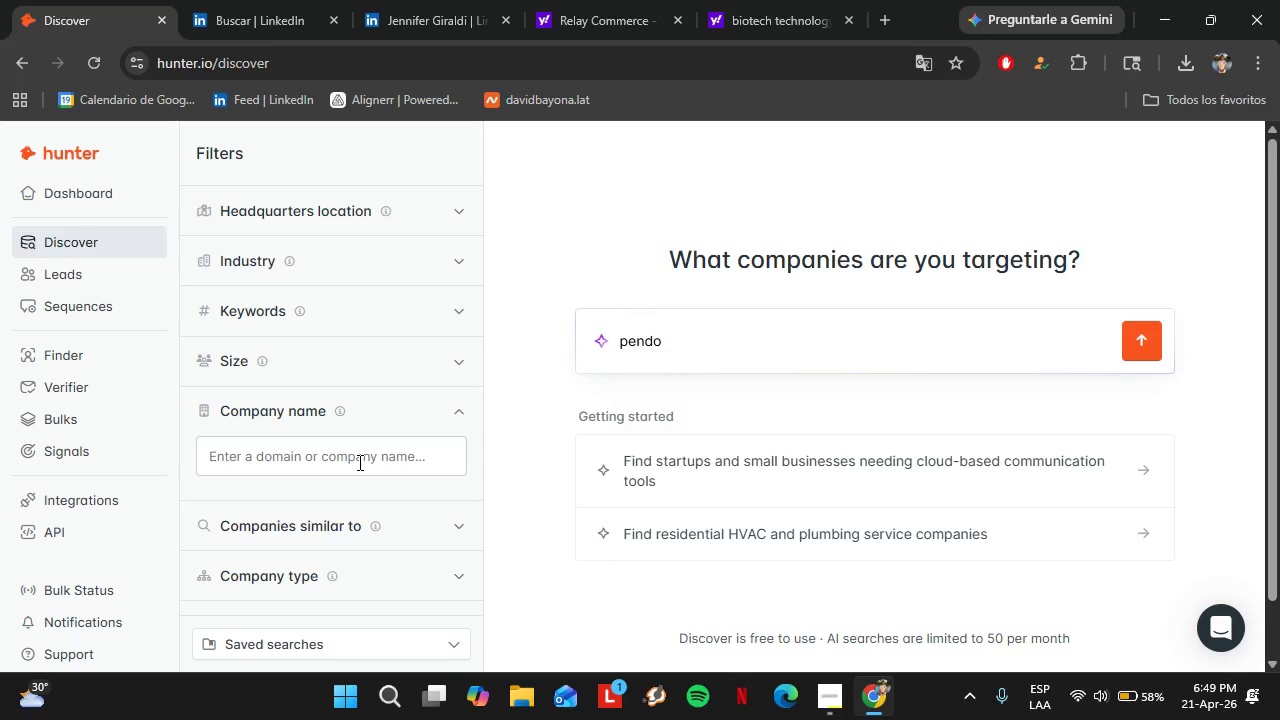 
left_click([358, 462])
 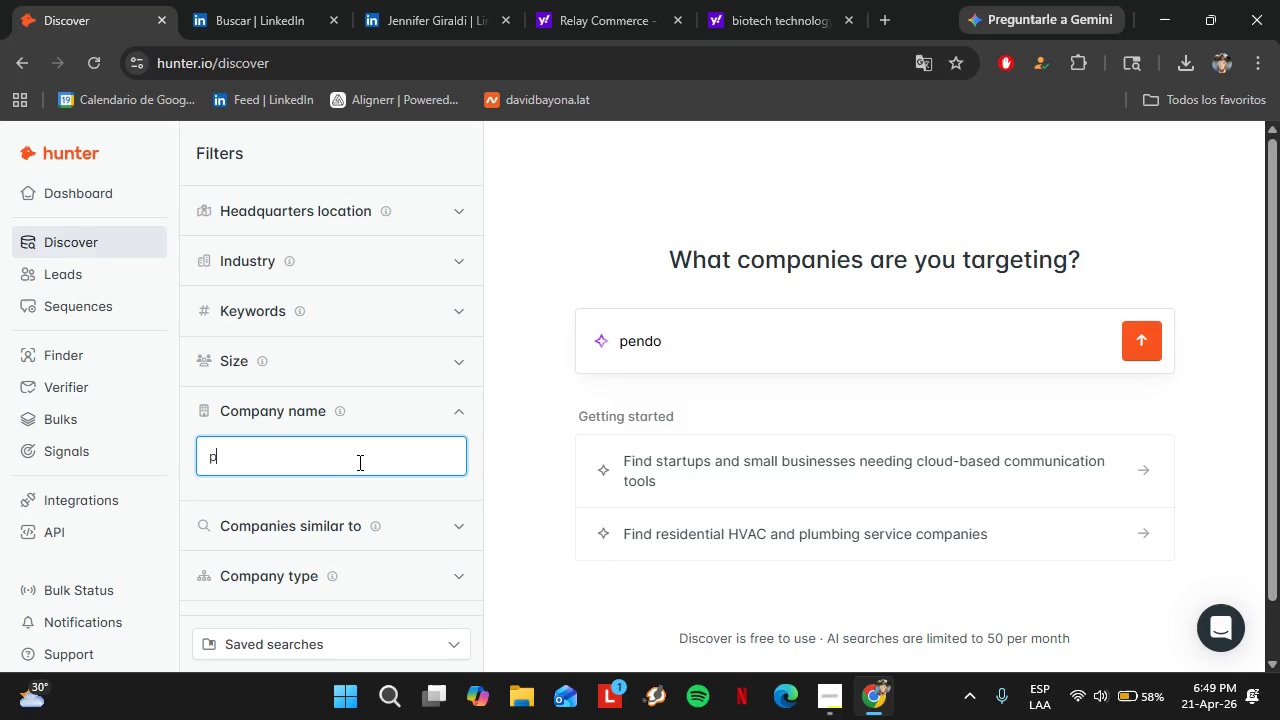 
type(pendo.io)
 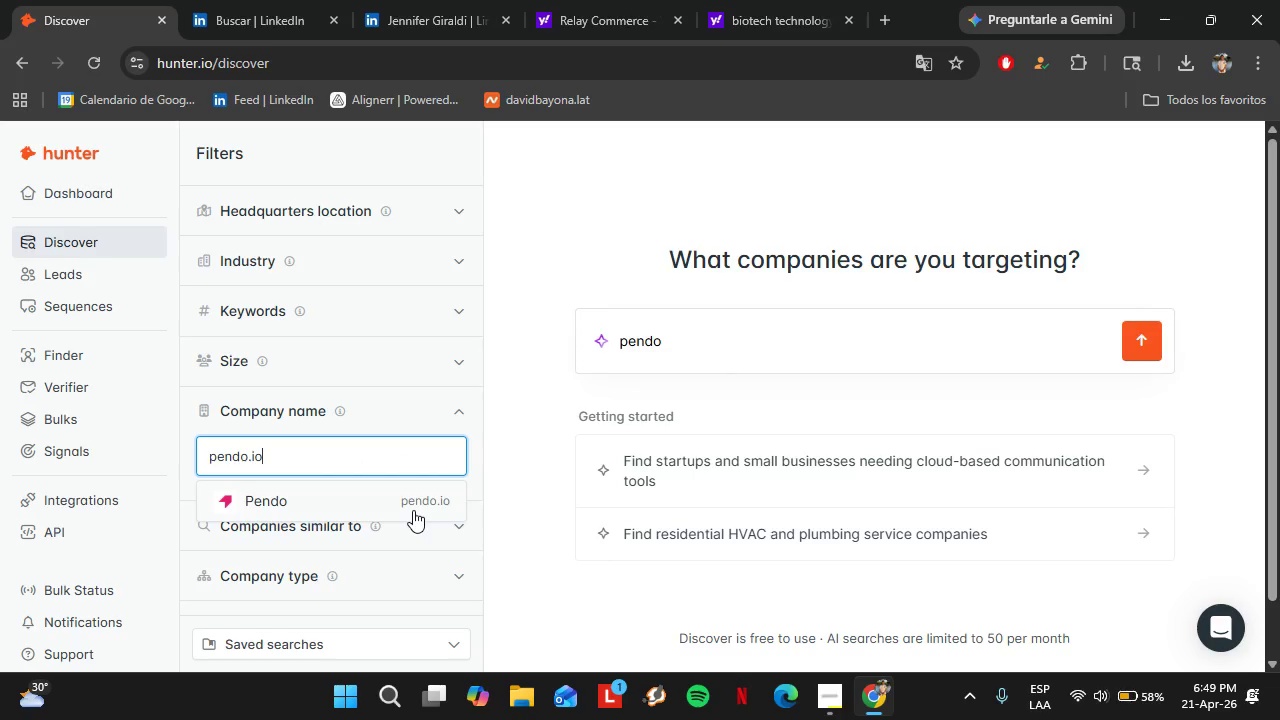 
left_click([413, 510])
 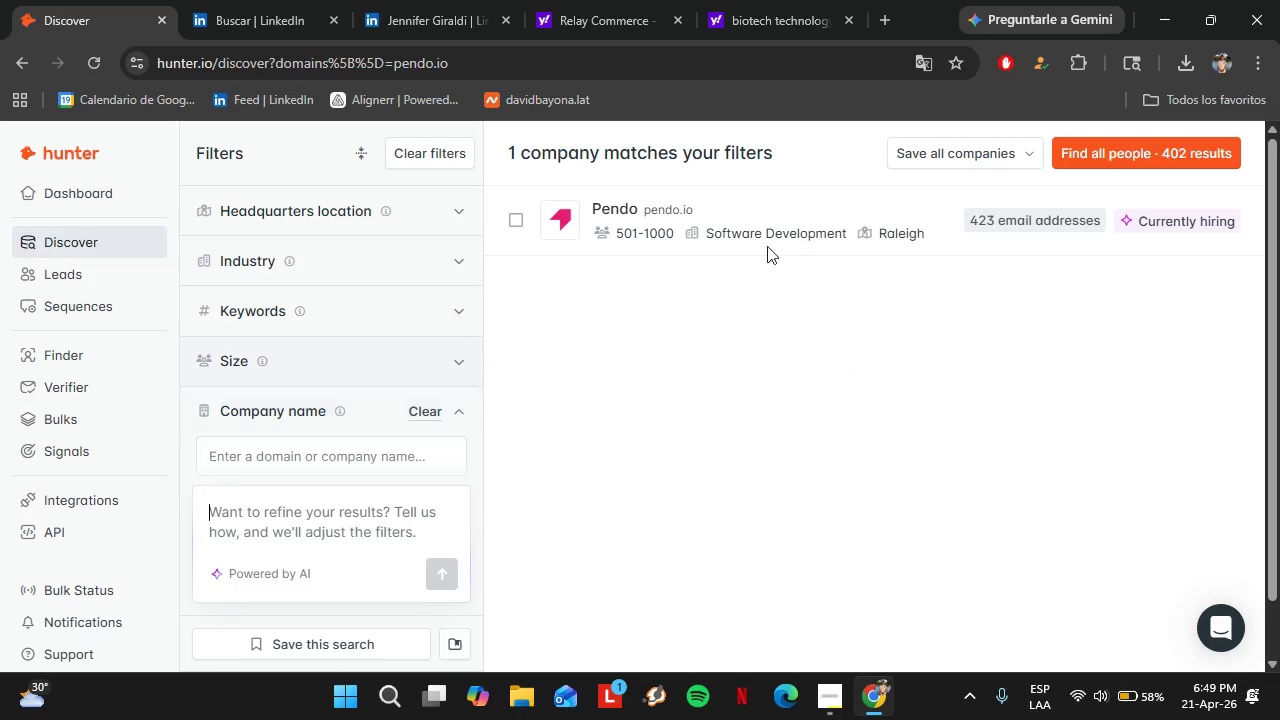 
left_click([855, 208])
 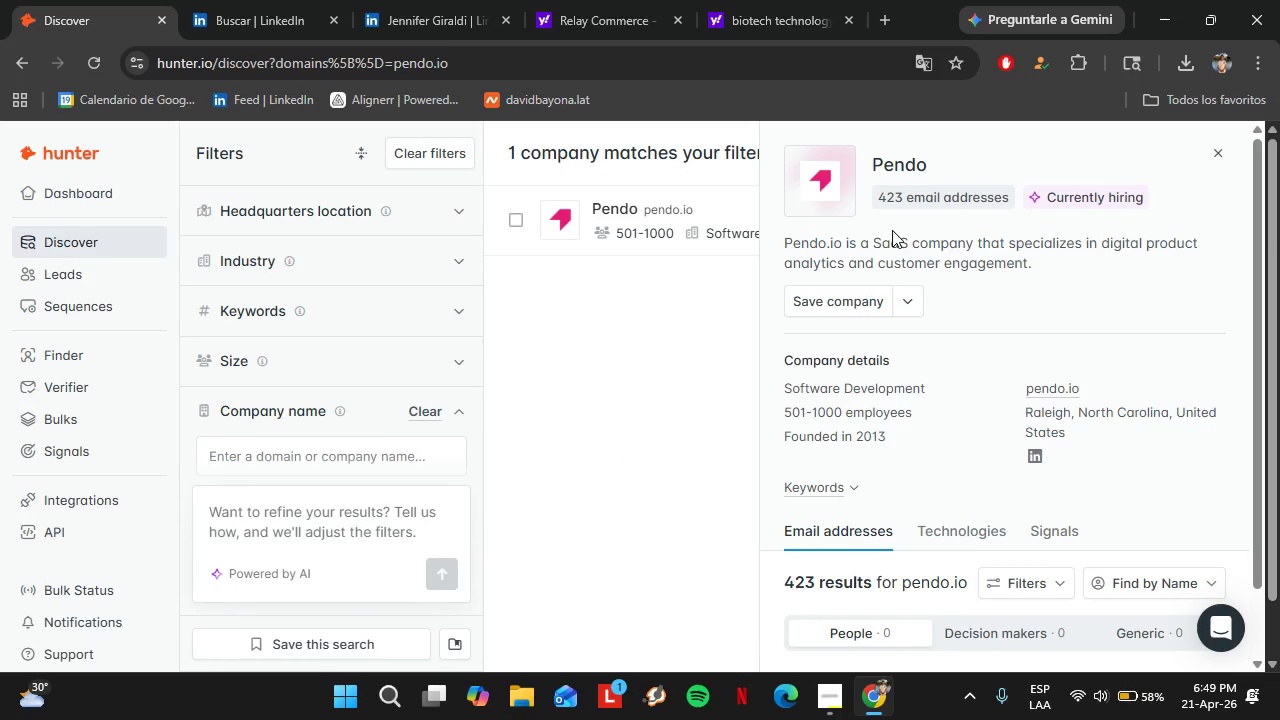 
scroll: coordinate [962, 353], scroll_direction: down, amount: 8.0
 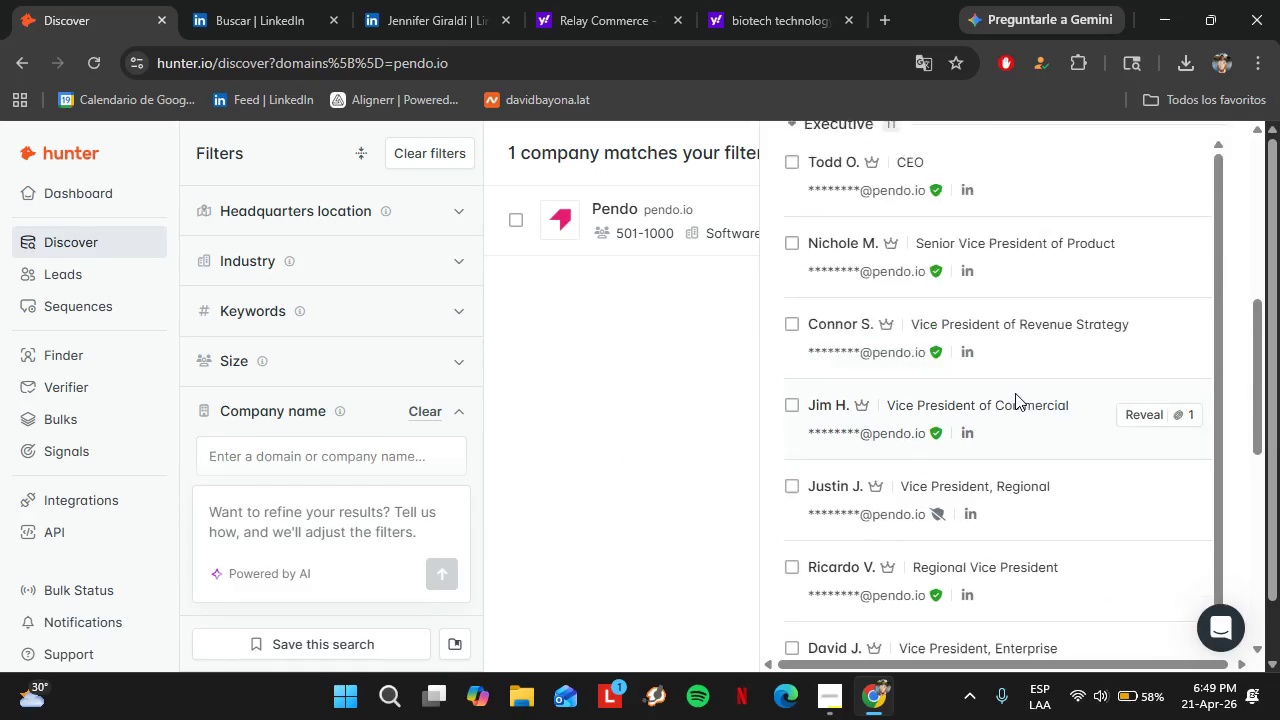 
scroll: coordinate [1015, 393], scroll_direction: up, amount: 3.0
 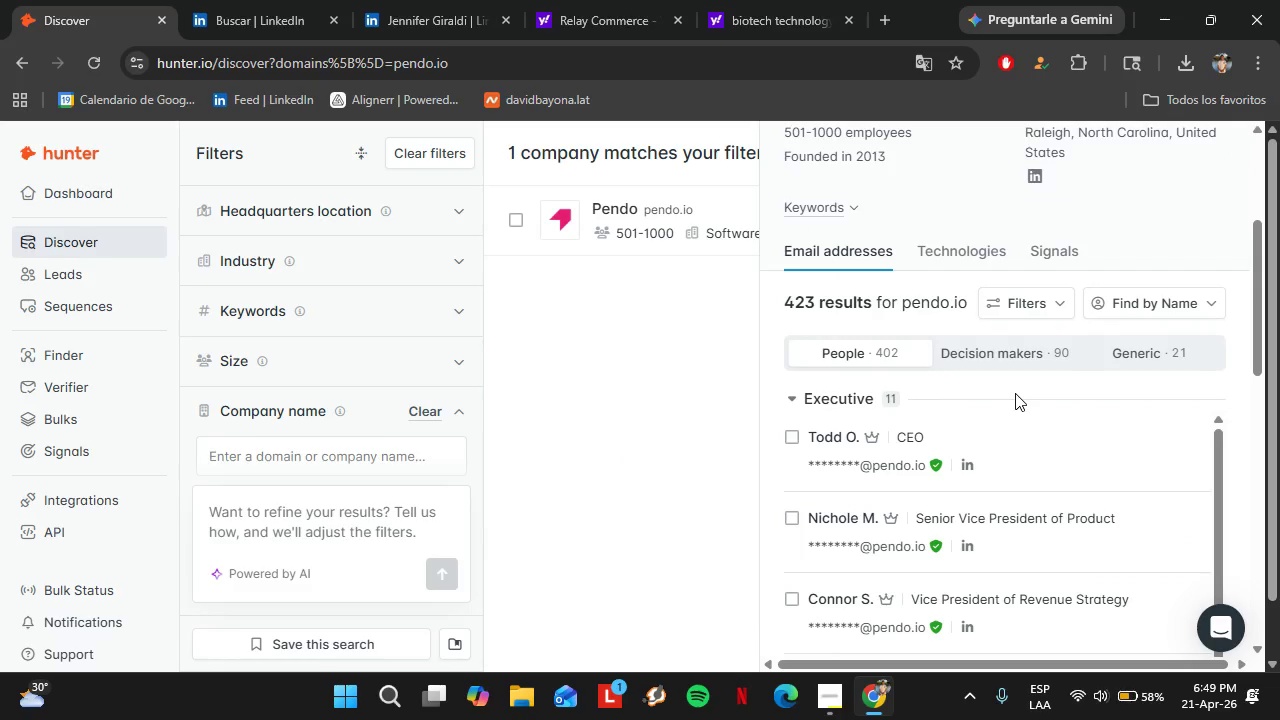 
scroll: coordinate [925, 499], scroll_direction: down, amount: 15.0
 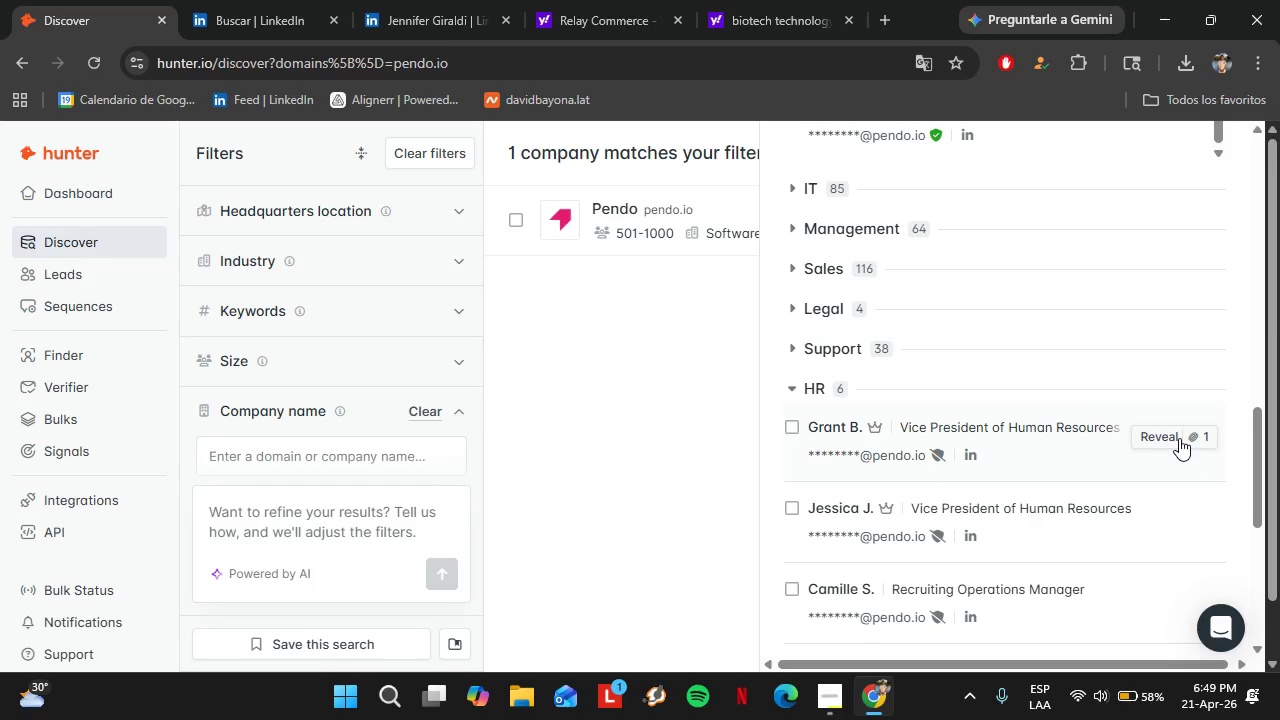 
left_click([1175, 431])
 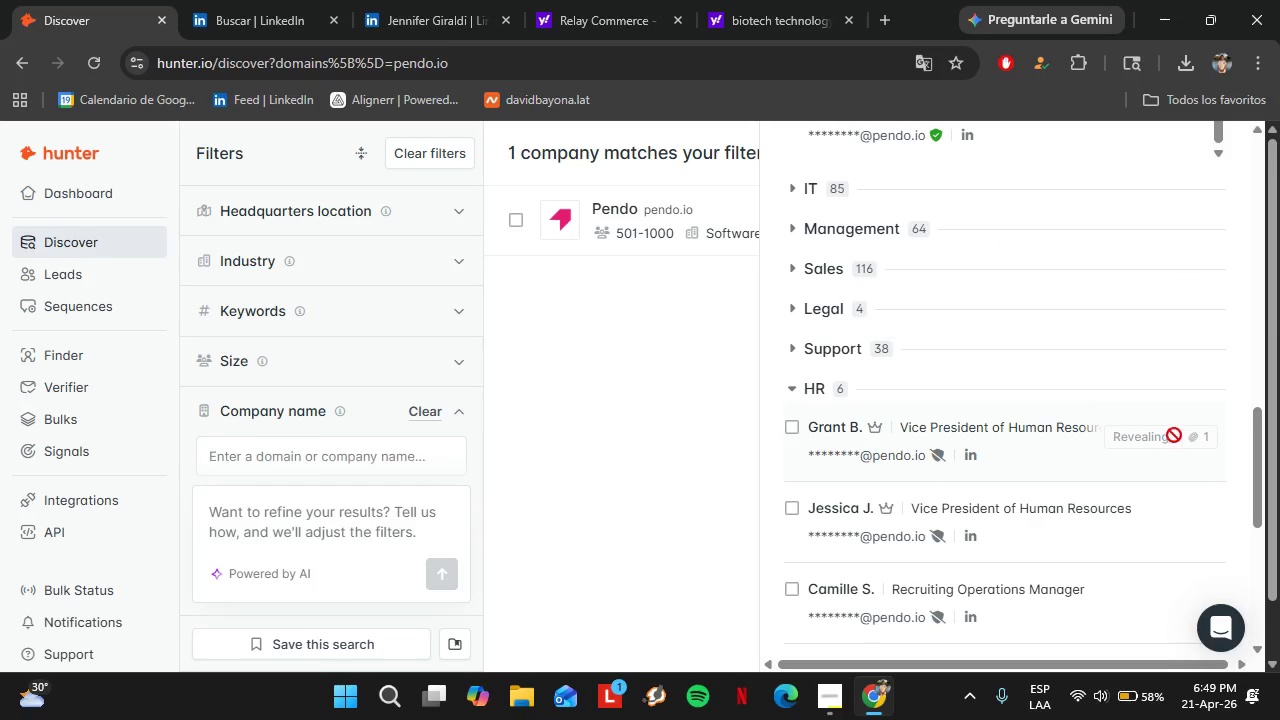 
mouse_move([1143, 451])
 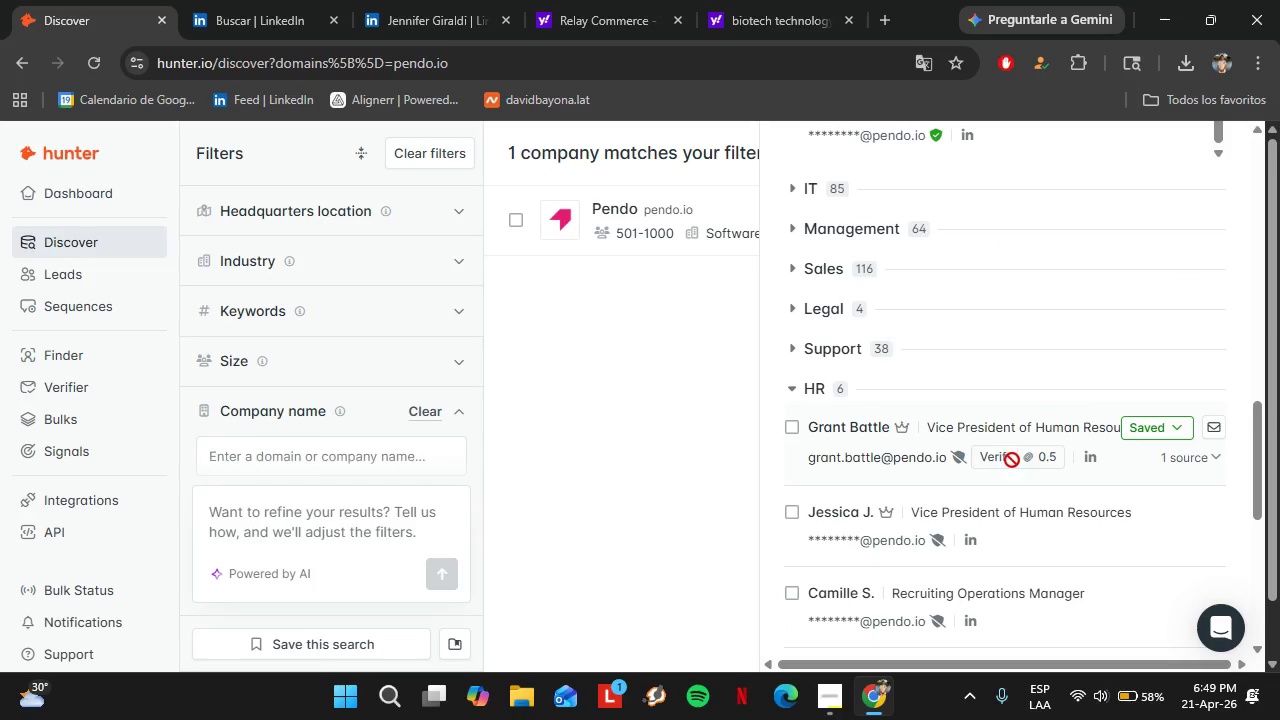 
left_click([1012, 460])
 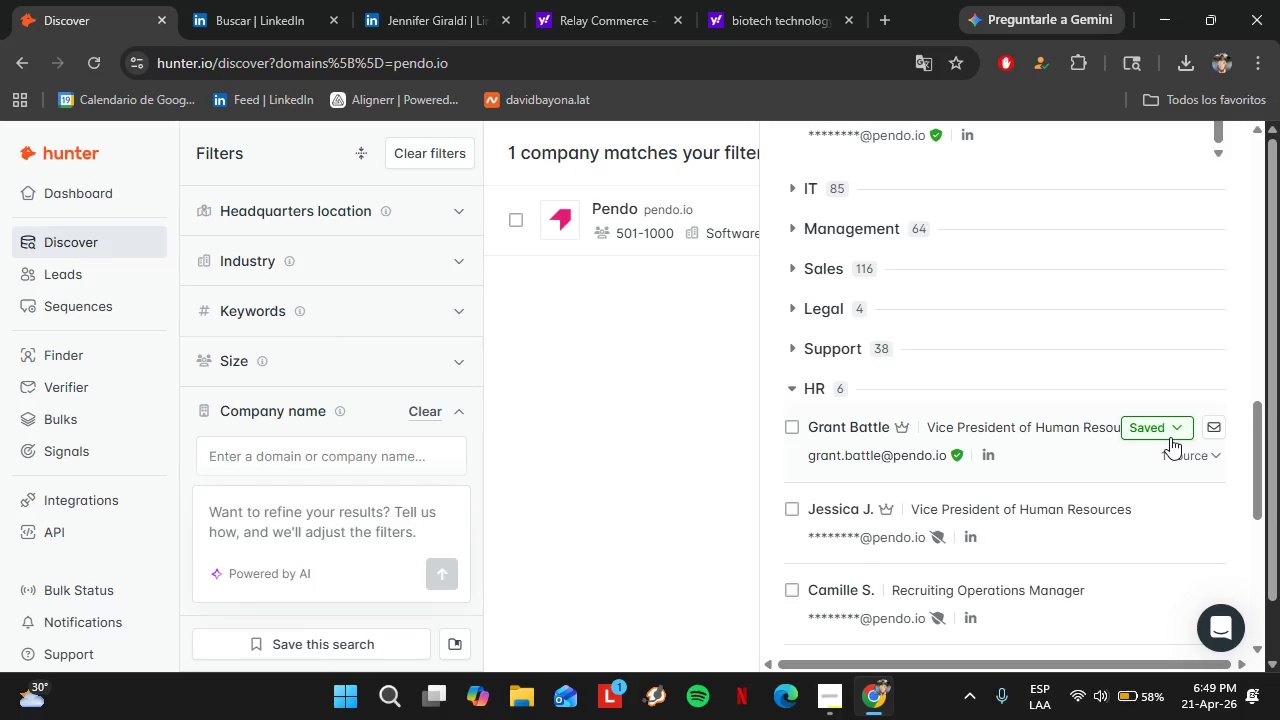 
left_click([1147, 423])
 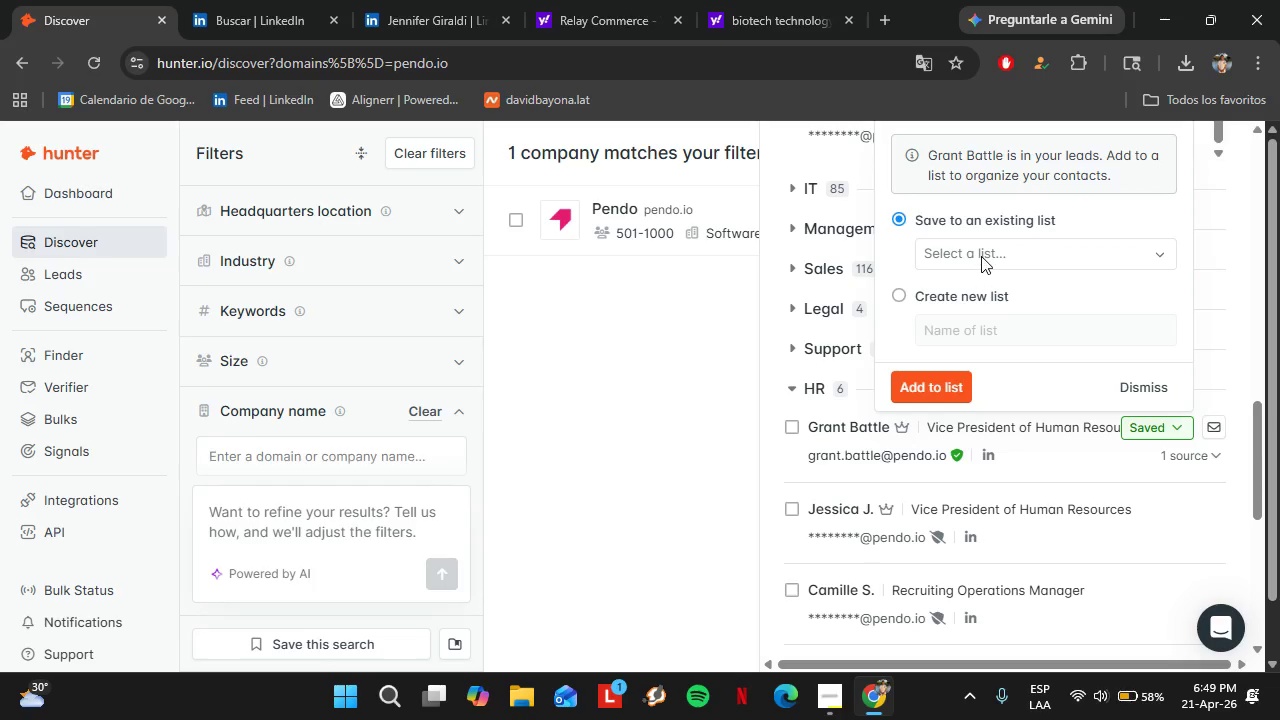 
left_click([981, 256])
 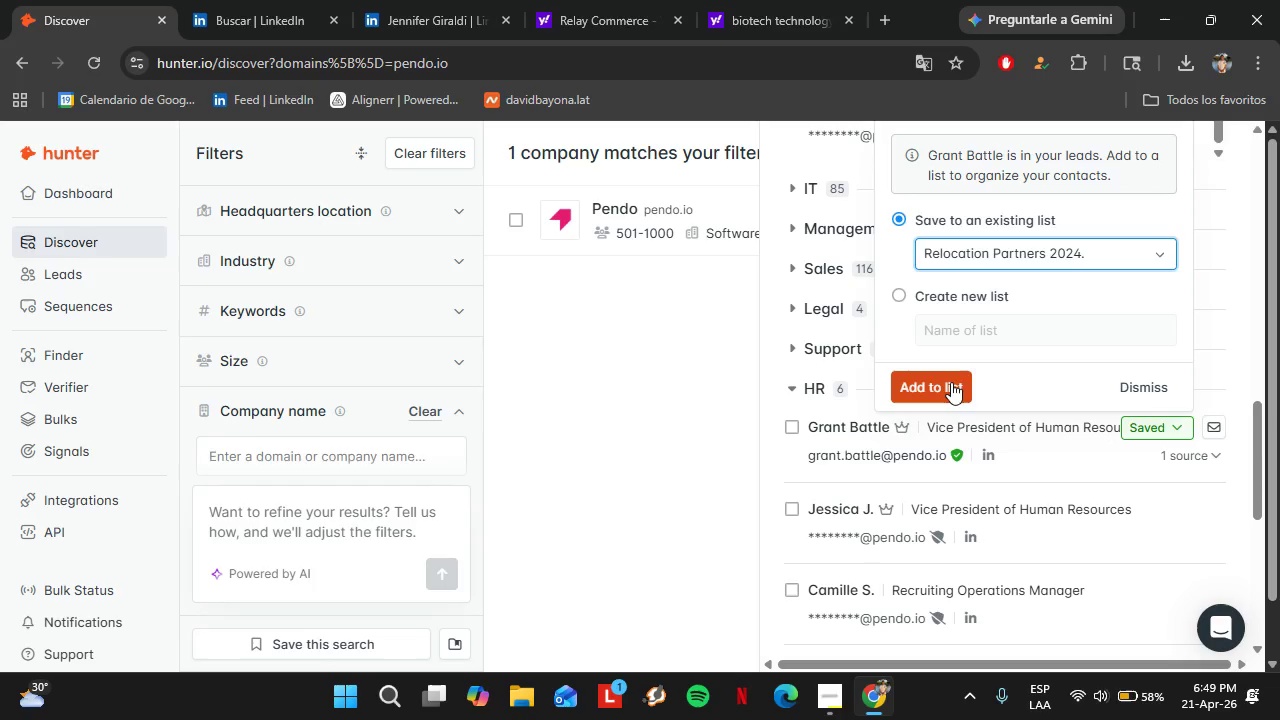 
double_click([951, 382])
 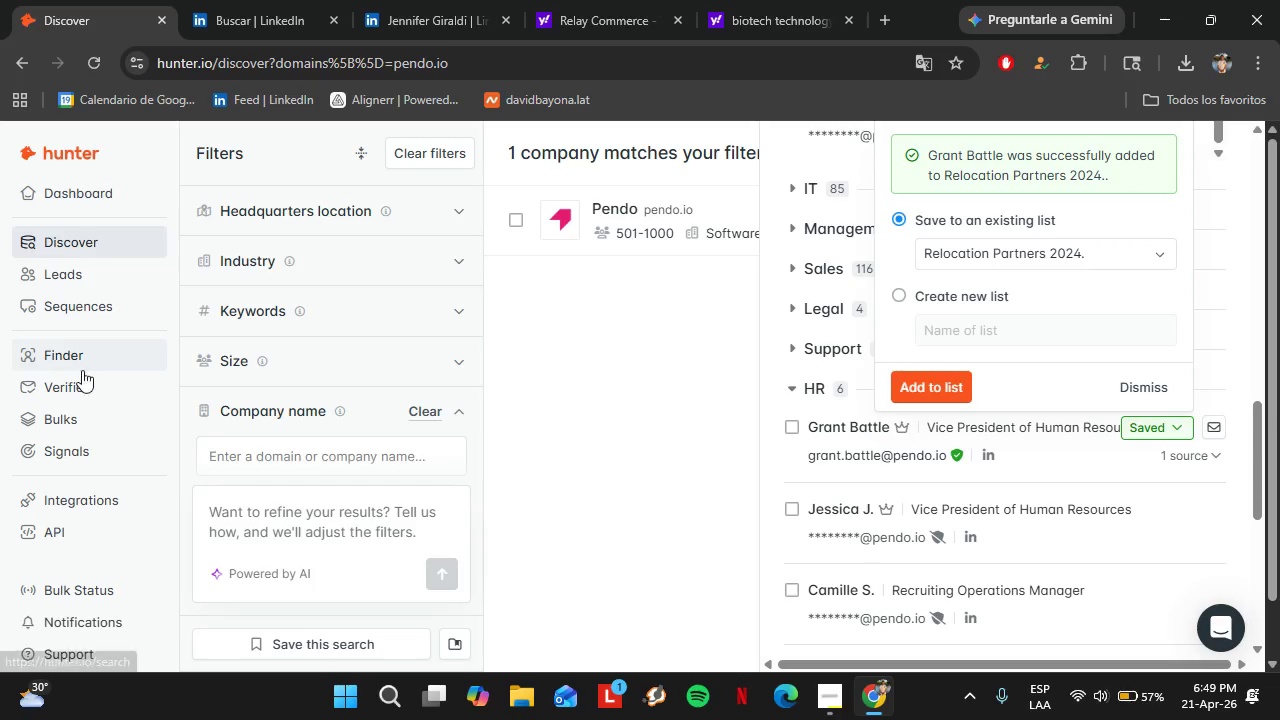 
left_click([84, 280])
 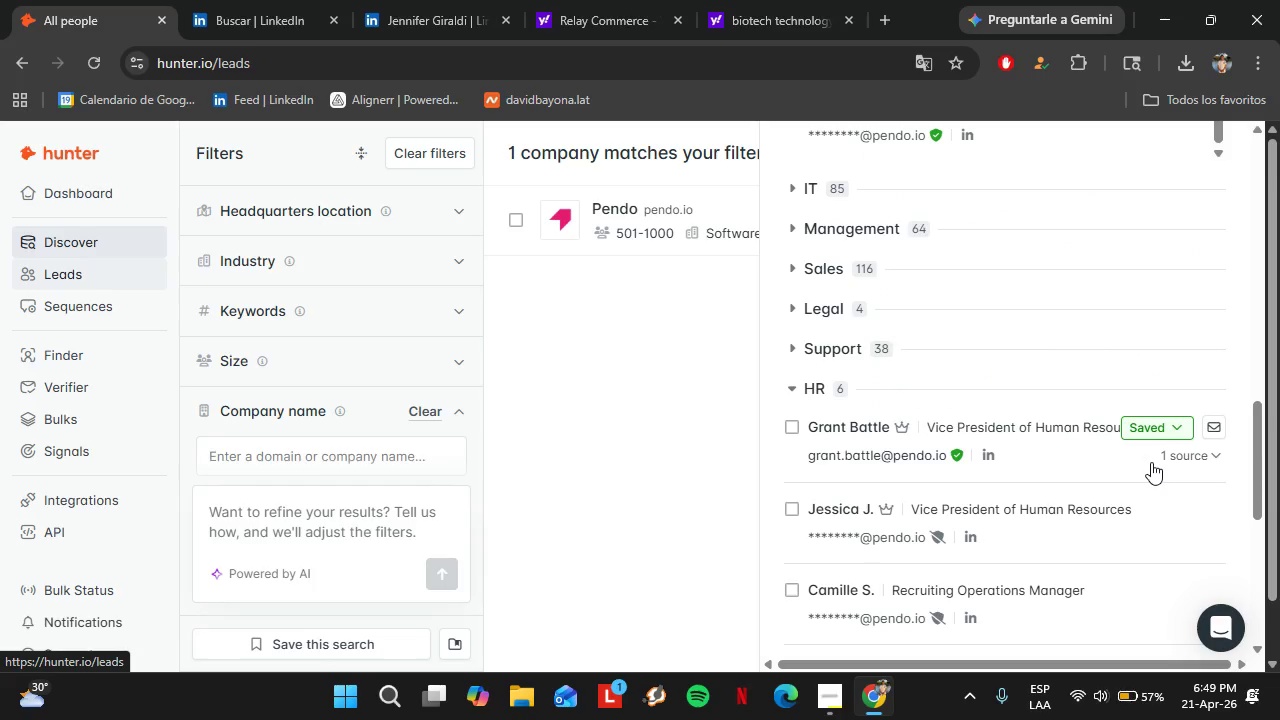 
left_click([81, 284])
 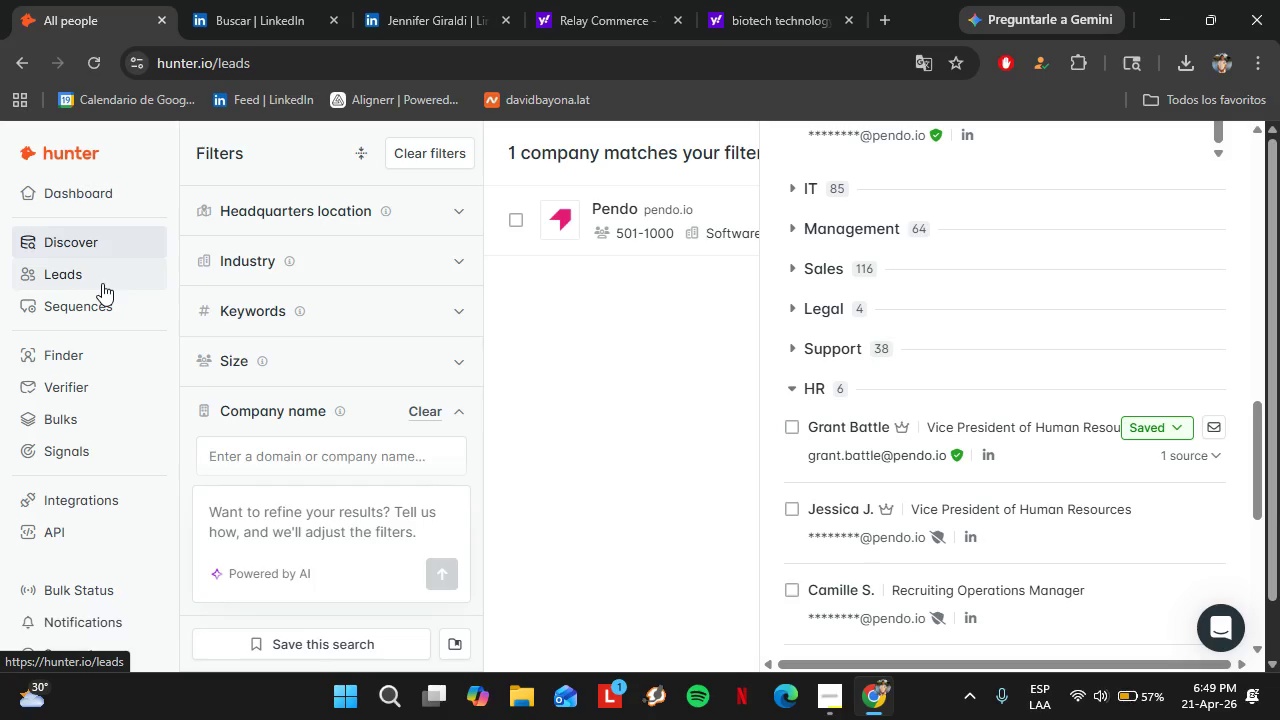 
left_click([138, 342])
 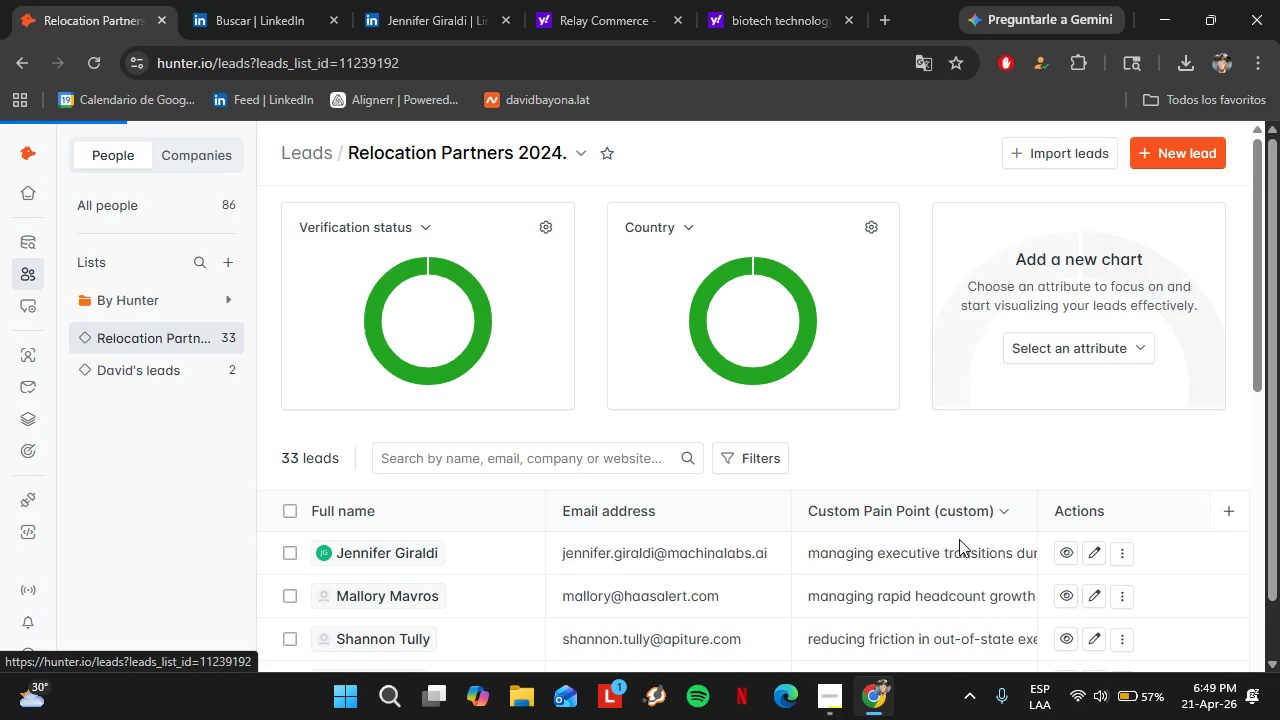 
wait(19.56)
 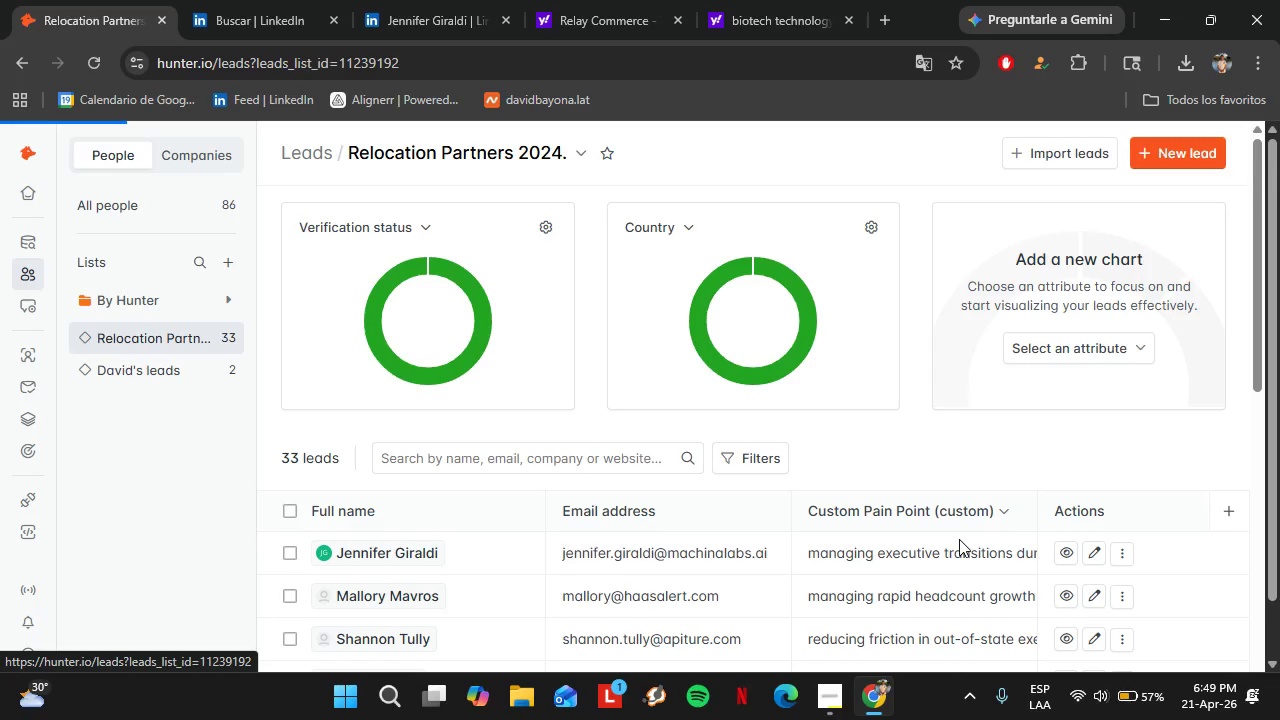 
scroll: coordinate [772, 561], scroll_direction: down, amount: 1.0
 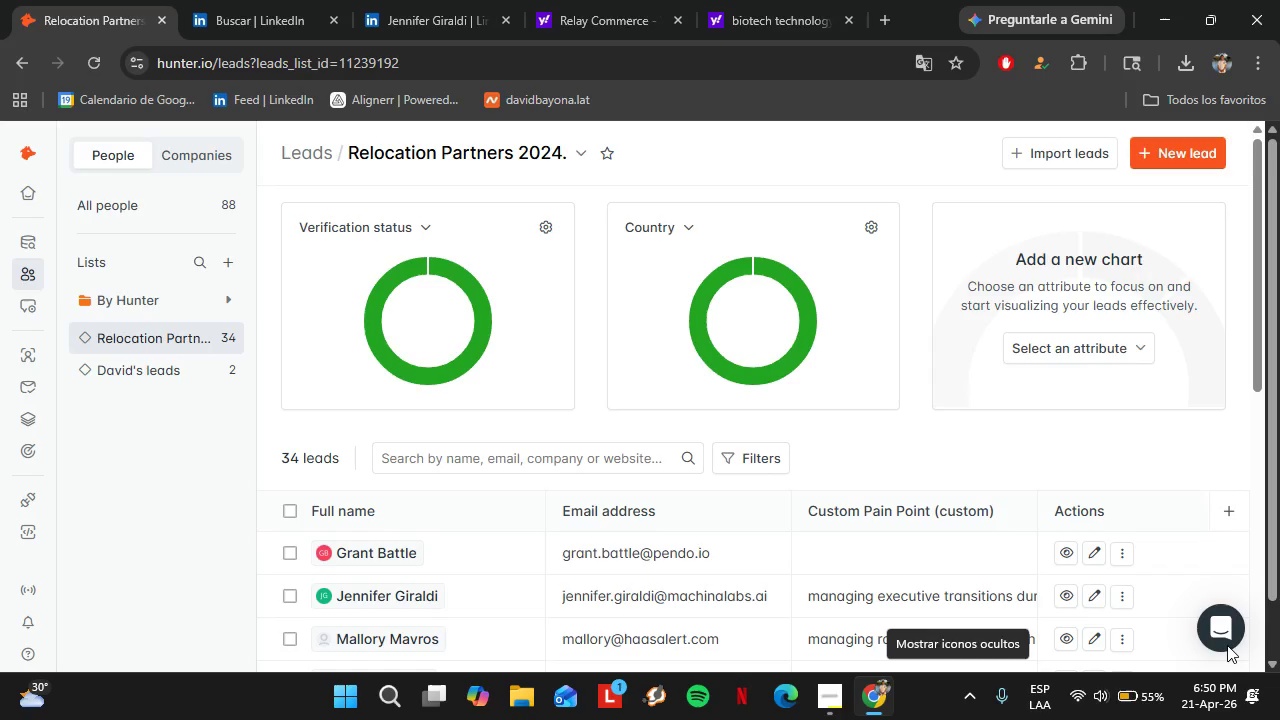 
wait(57.86)
 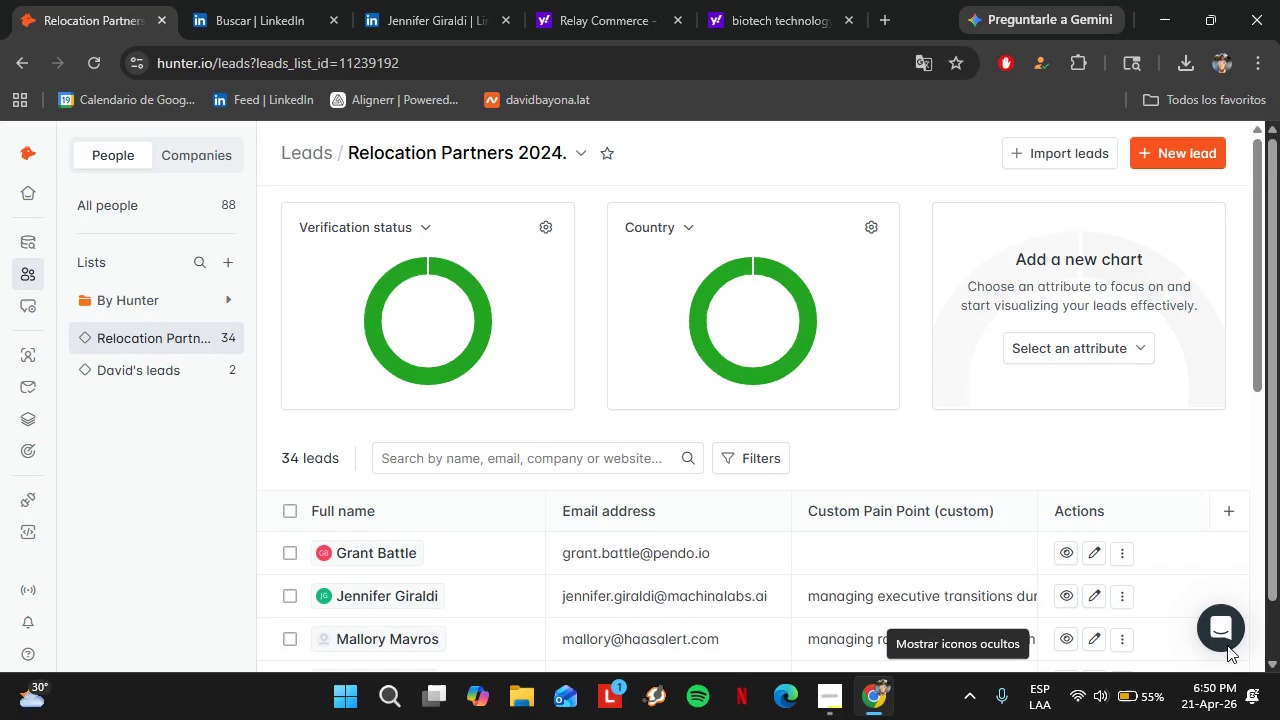 
left_click([905, 551])
 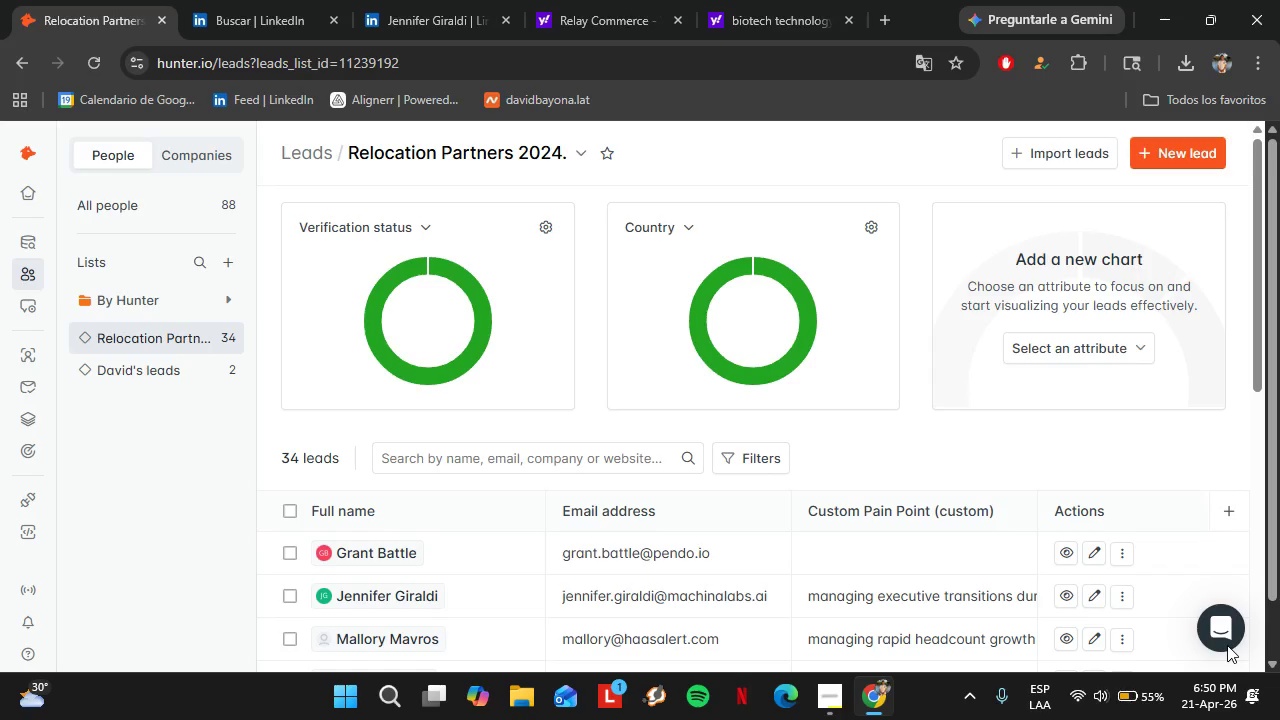 
left_click([905, 551])
 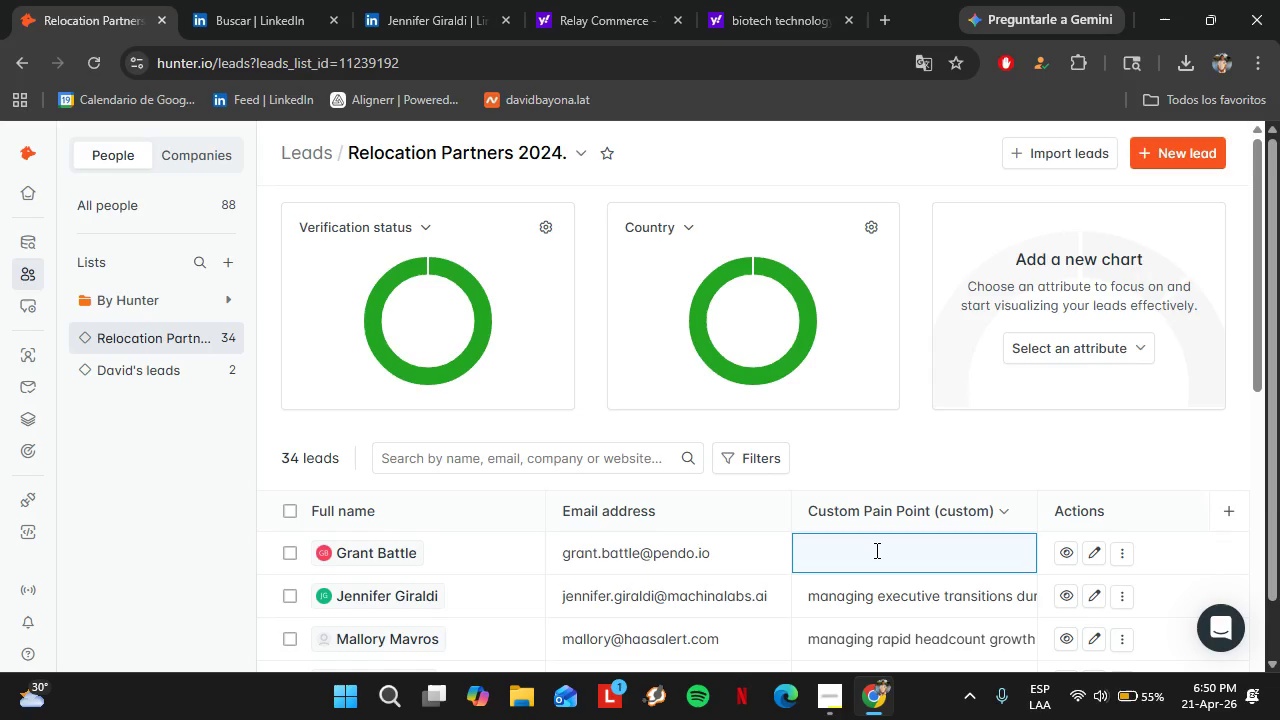 
wait(6.95)
 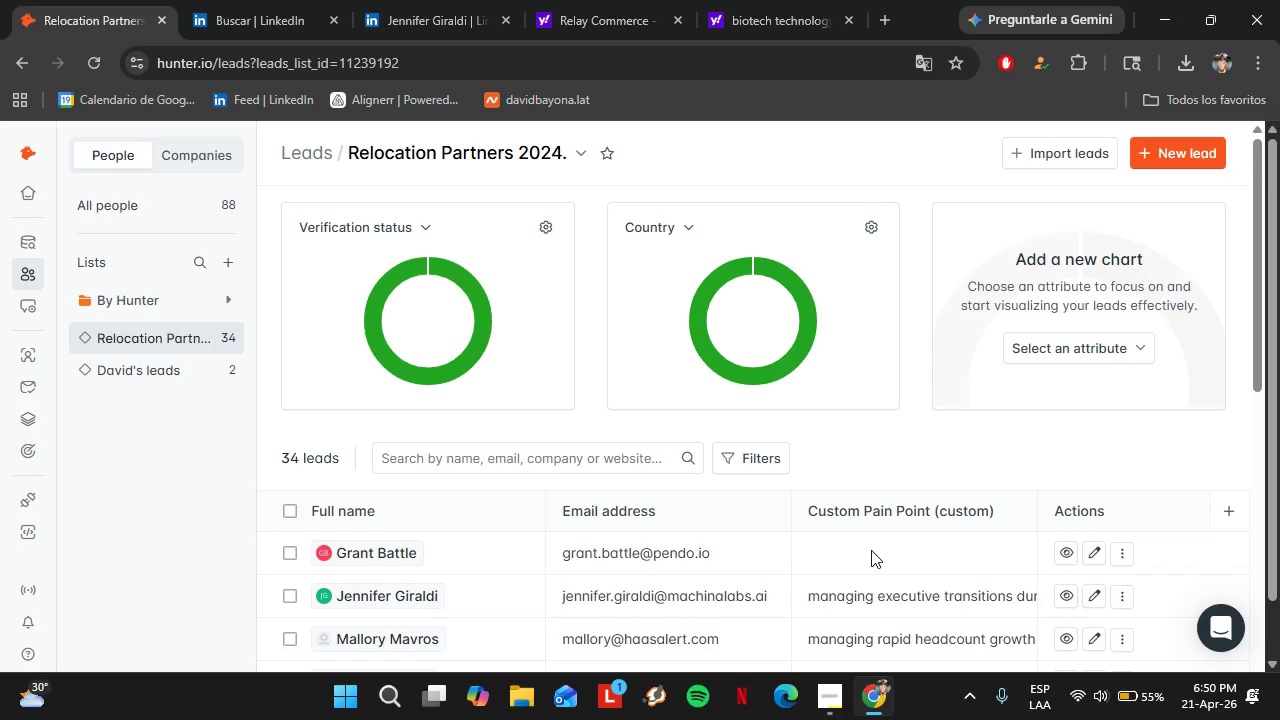 
type(coordinating sea,)
key(Backspace)
type(mless relocation for senior hires)
 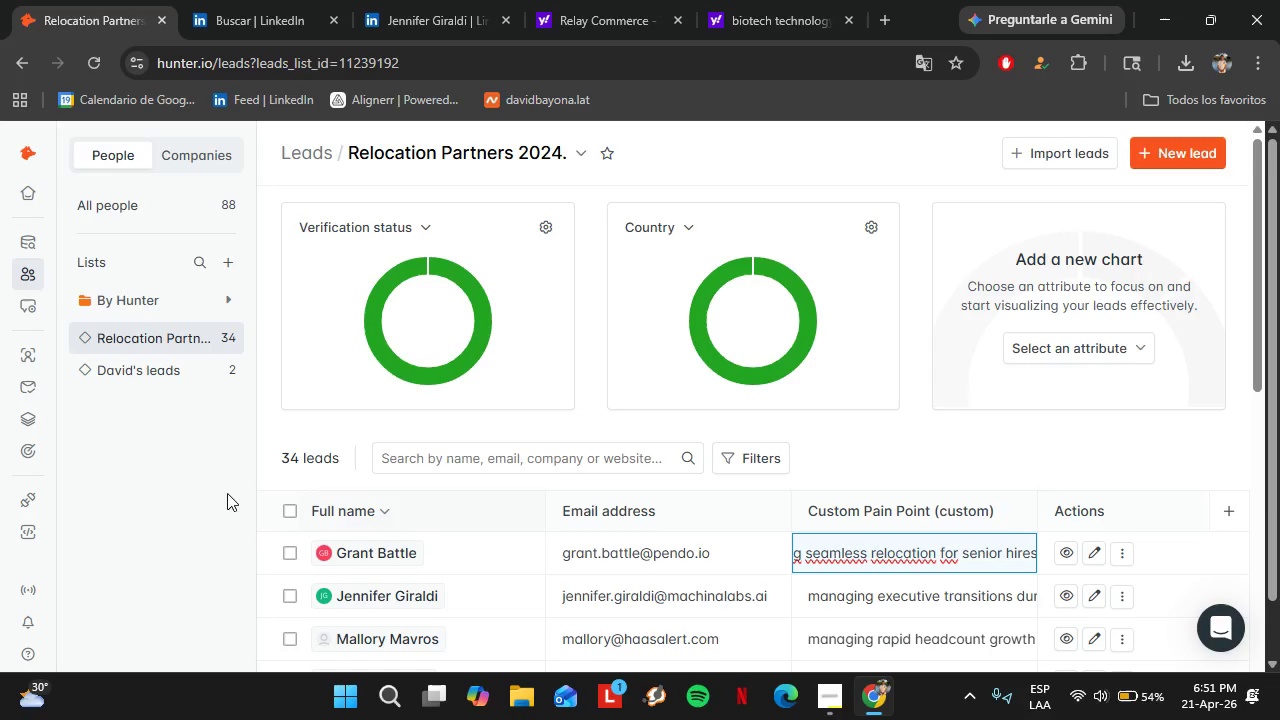 
left_click([142, 473])
 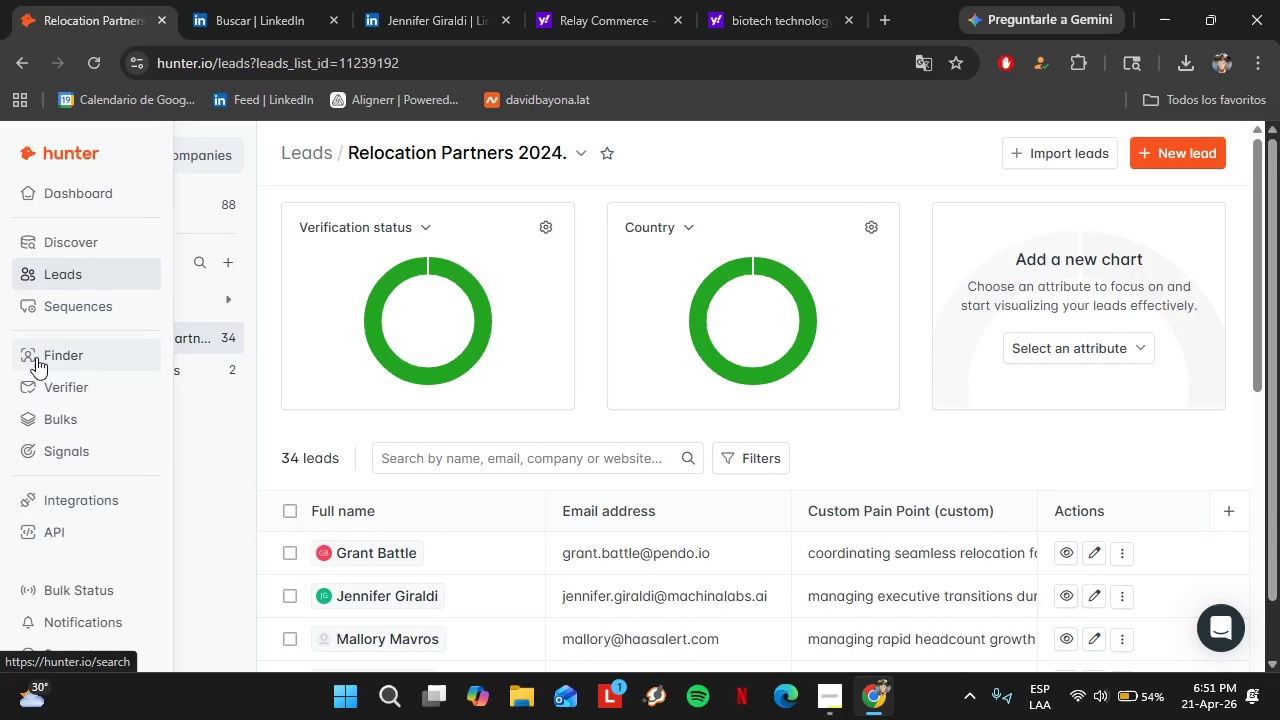 
wait(7.55)
 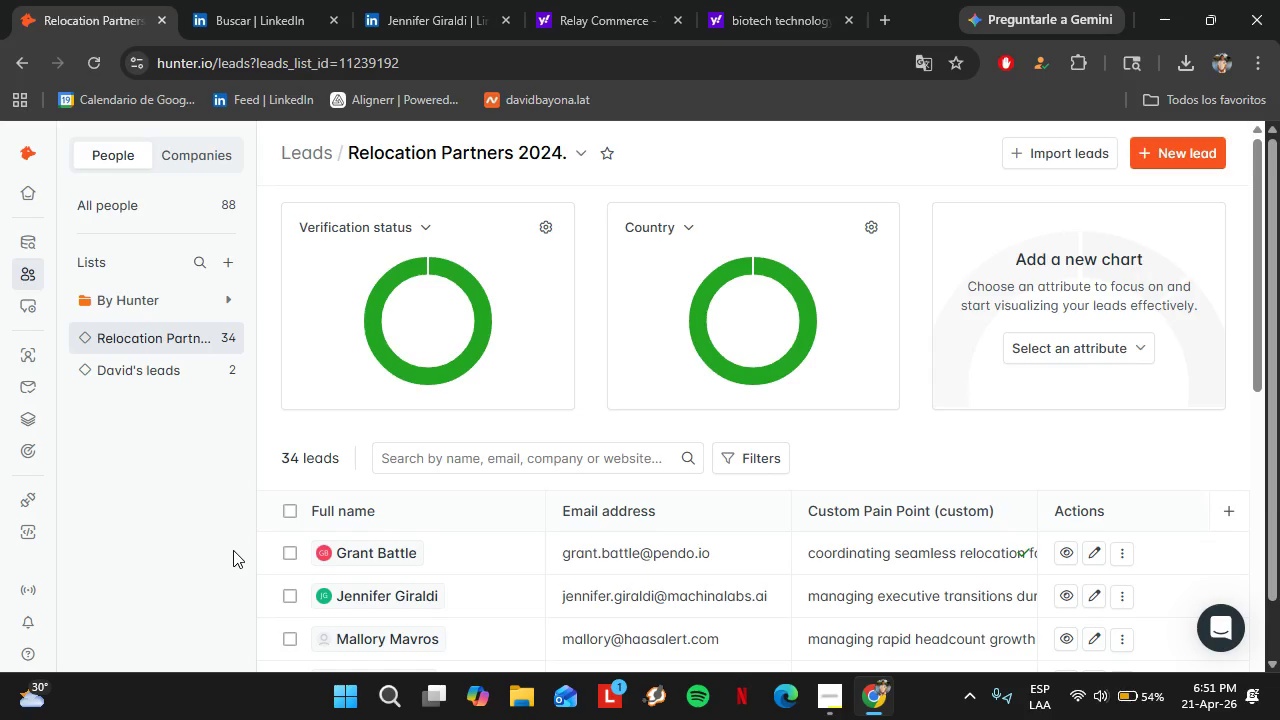 
left_click([69, 250])
 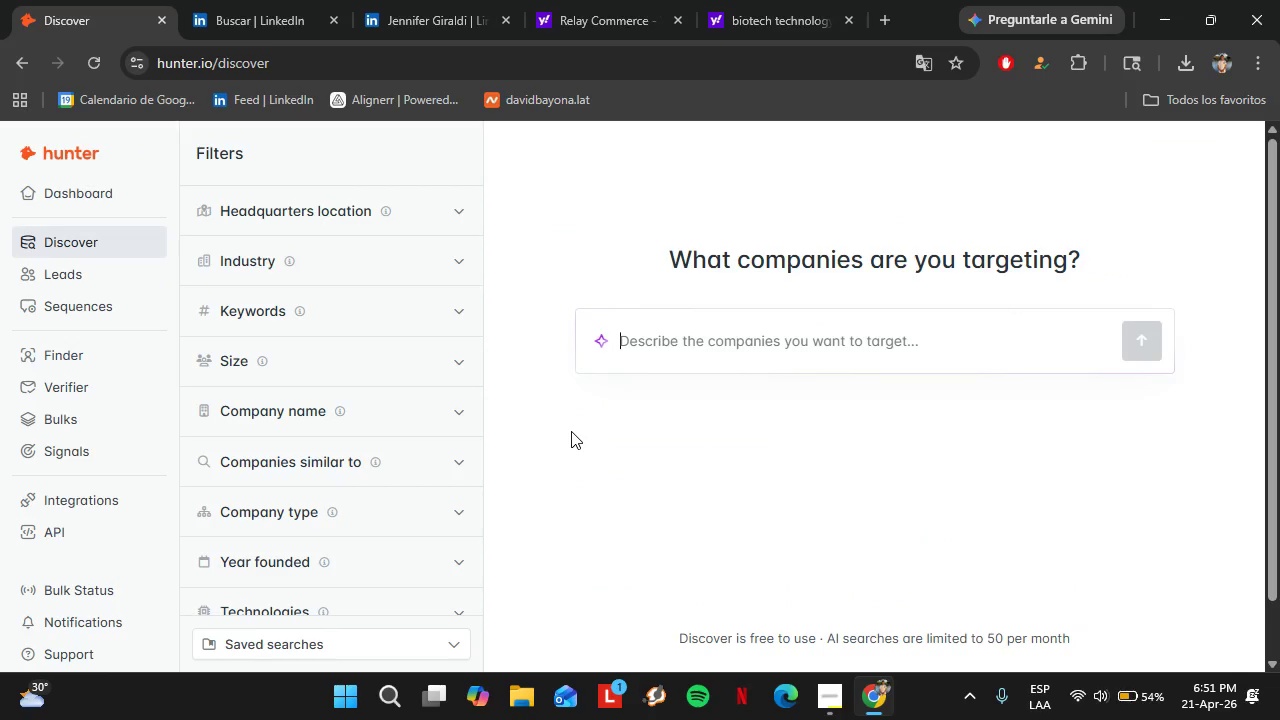 
left_click([847, 689])